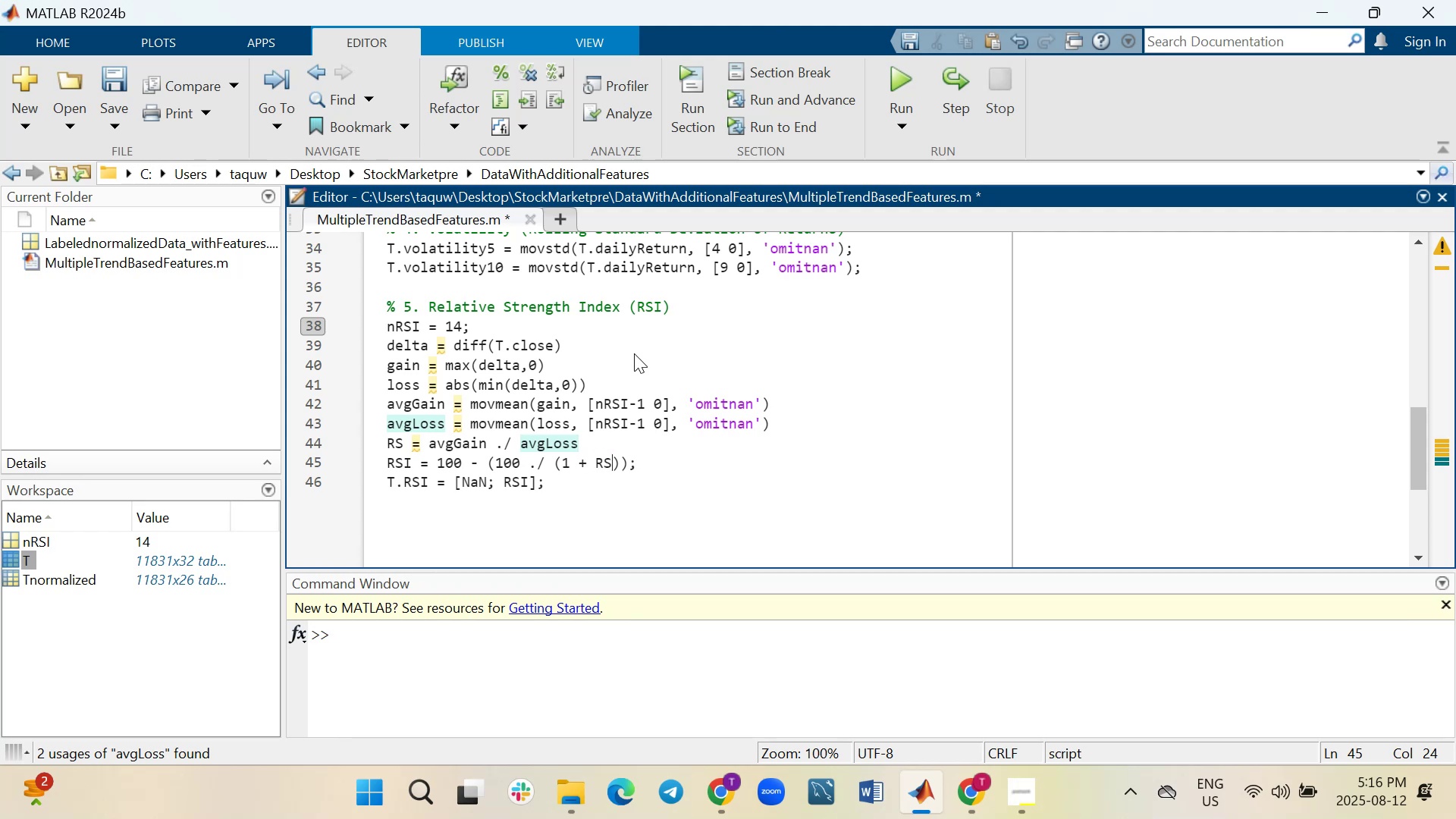 
key(ArrowRight)
 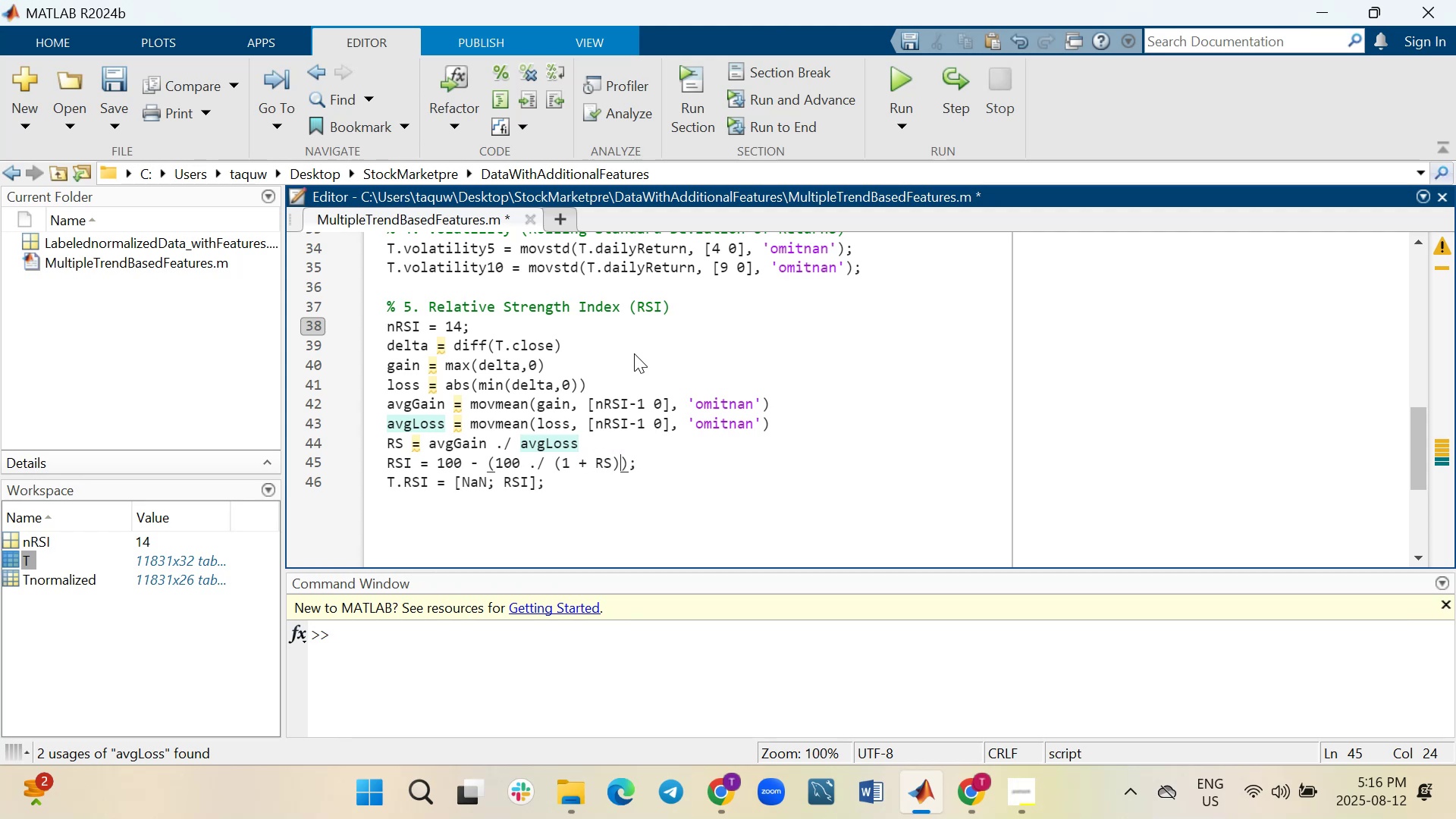 
key(ArrowRight)
 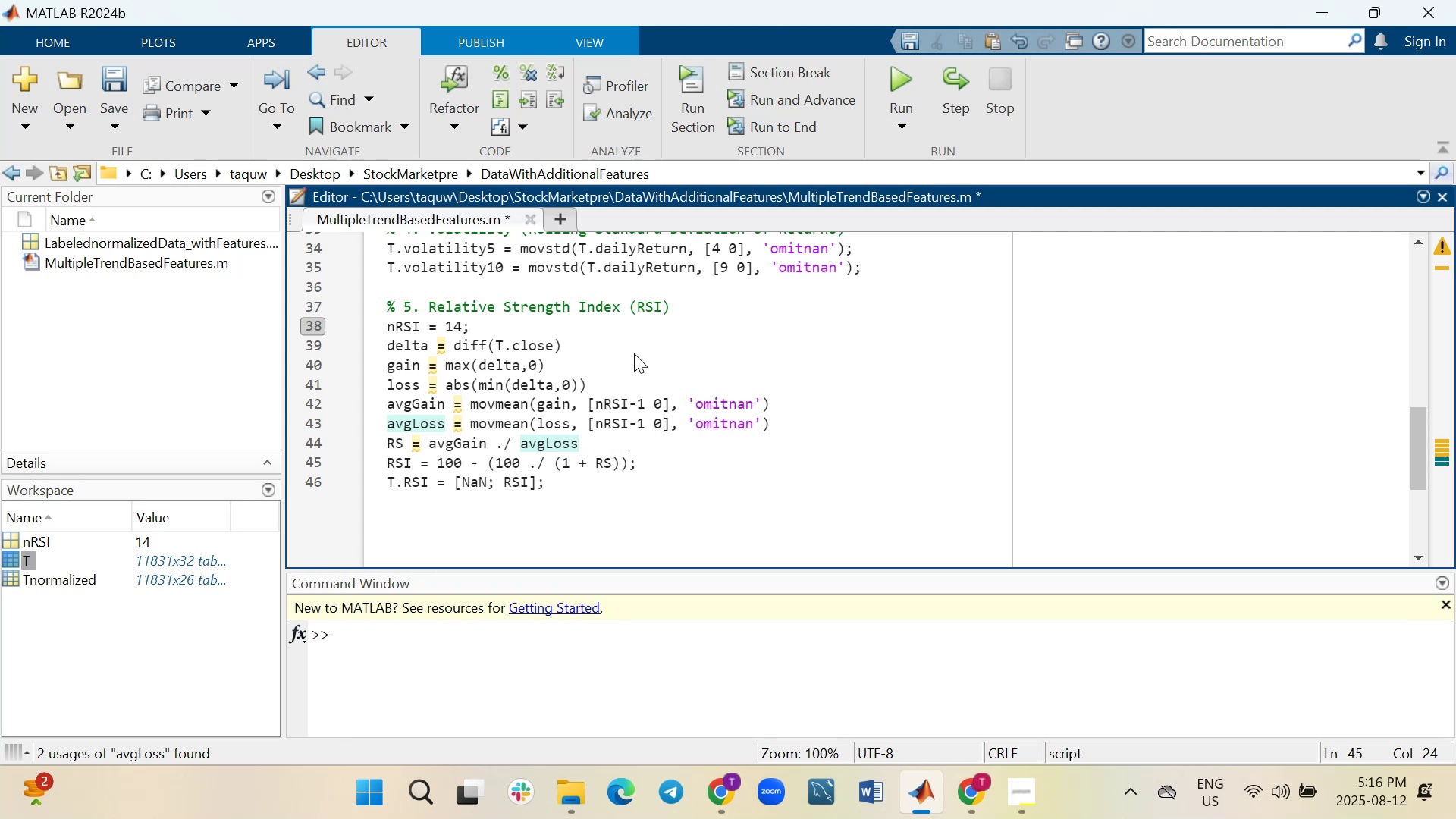 
key(ArrowRight)
 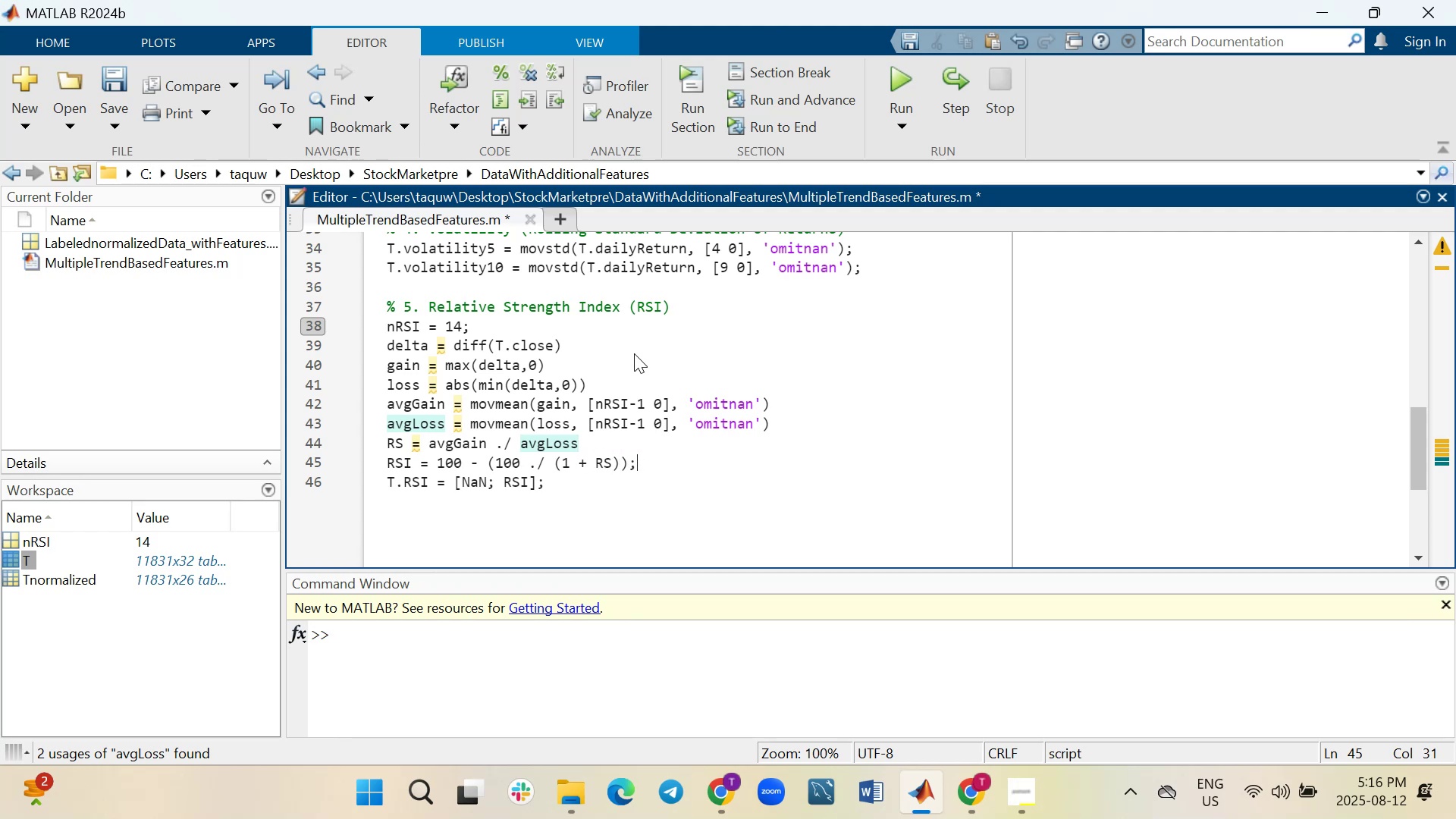 
key(Backspace)
 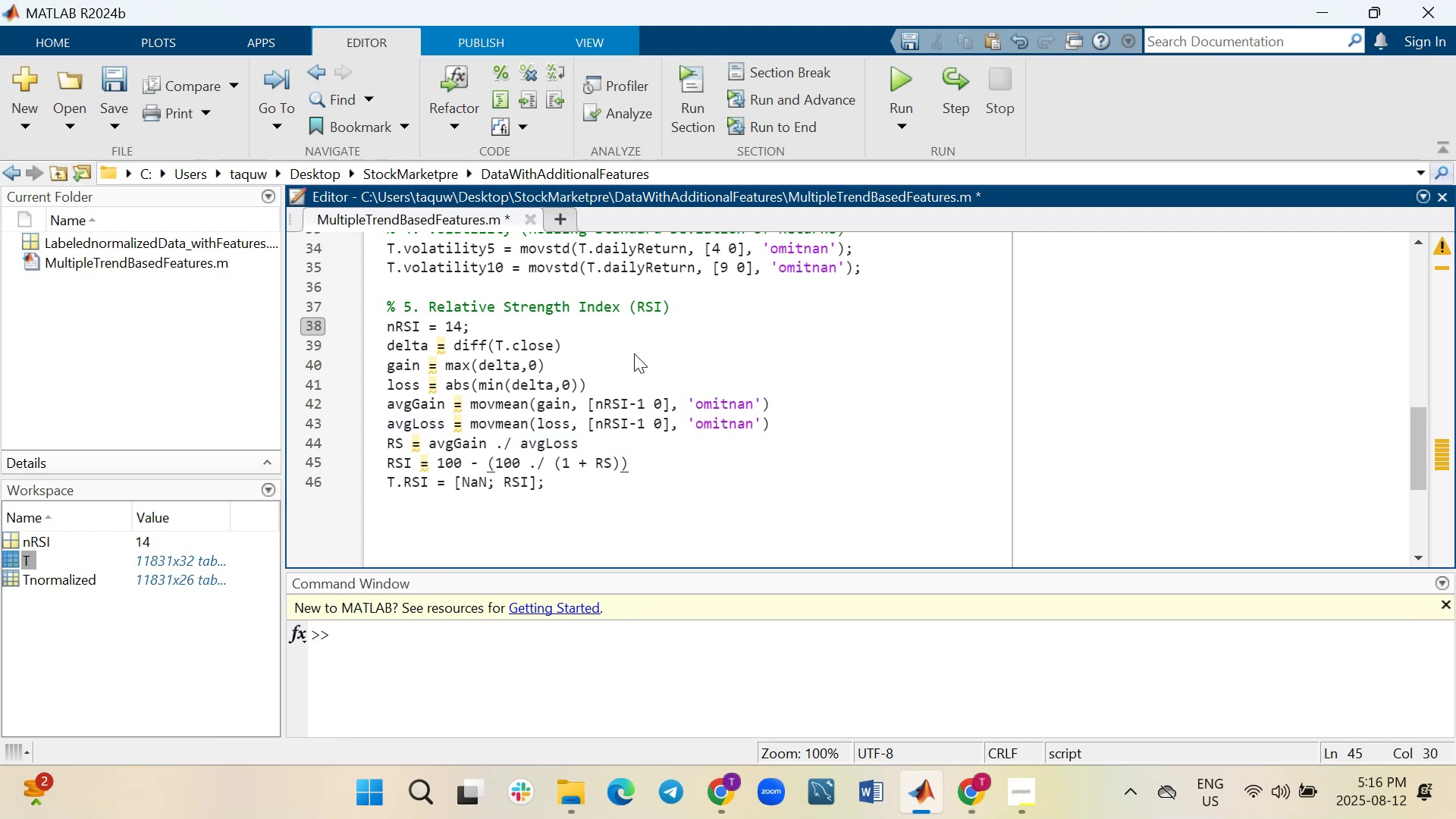 
key(ArrowDown)
 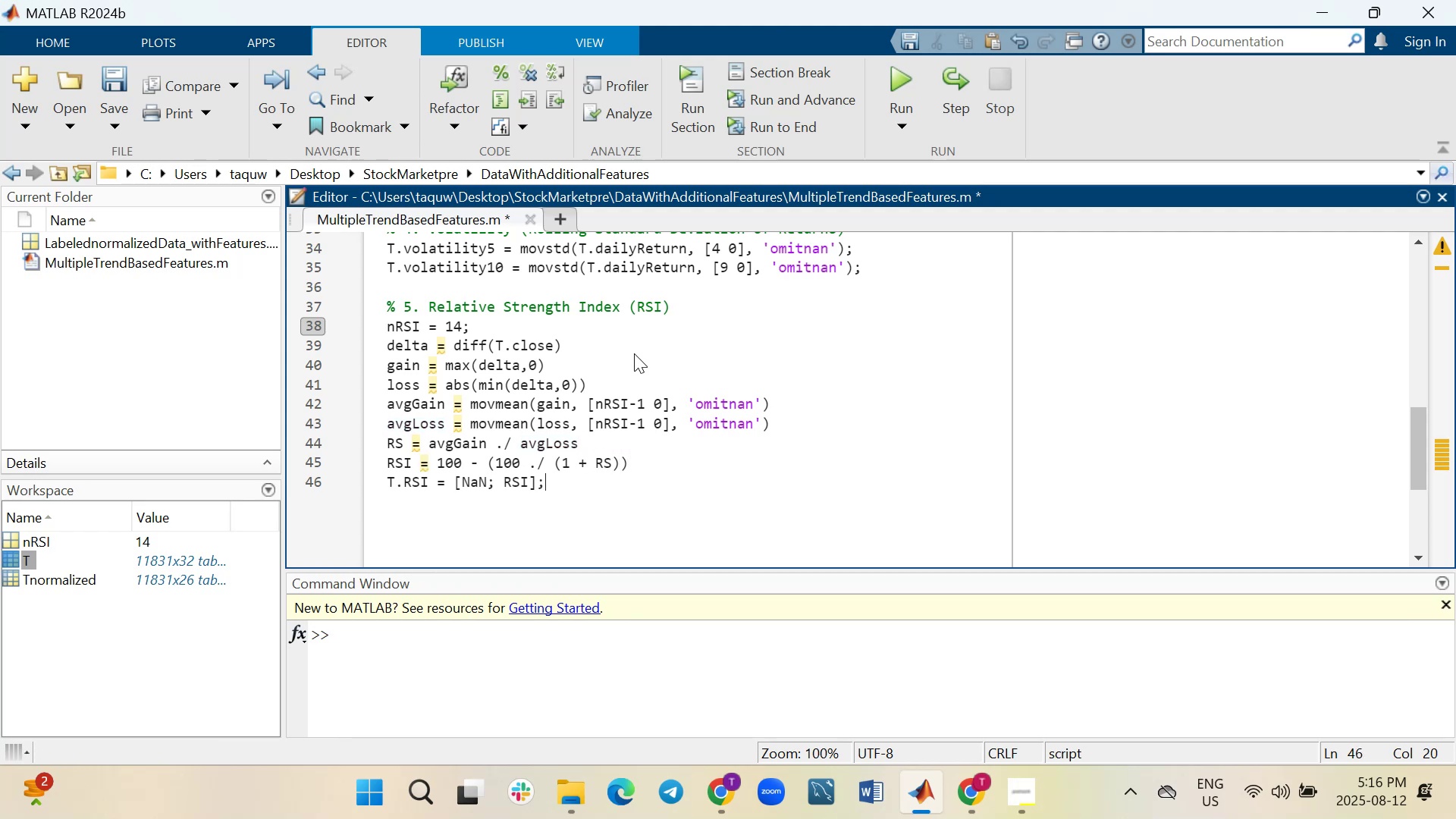 
key(Backspace)
 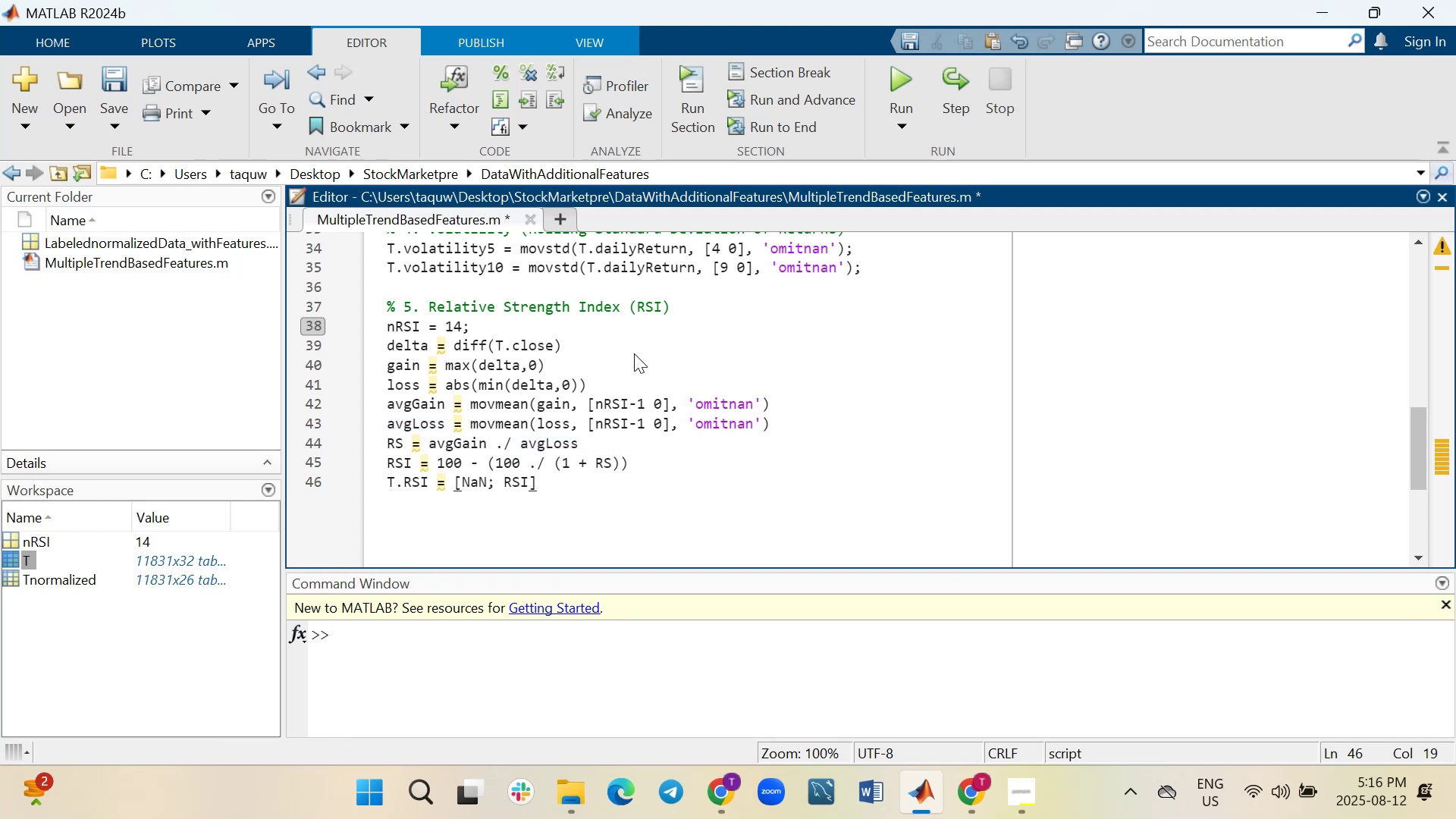 
key(Control+S)
 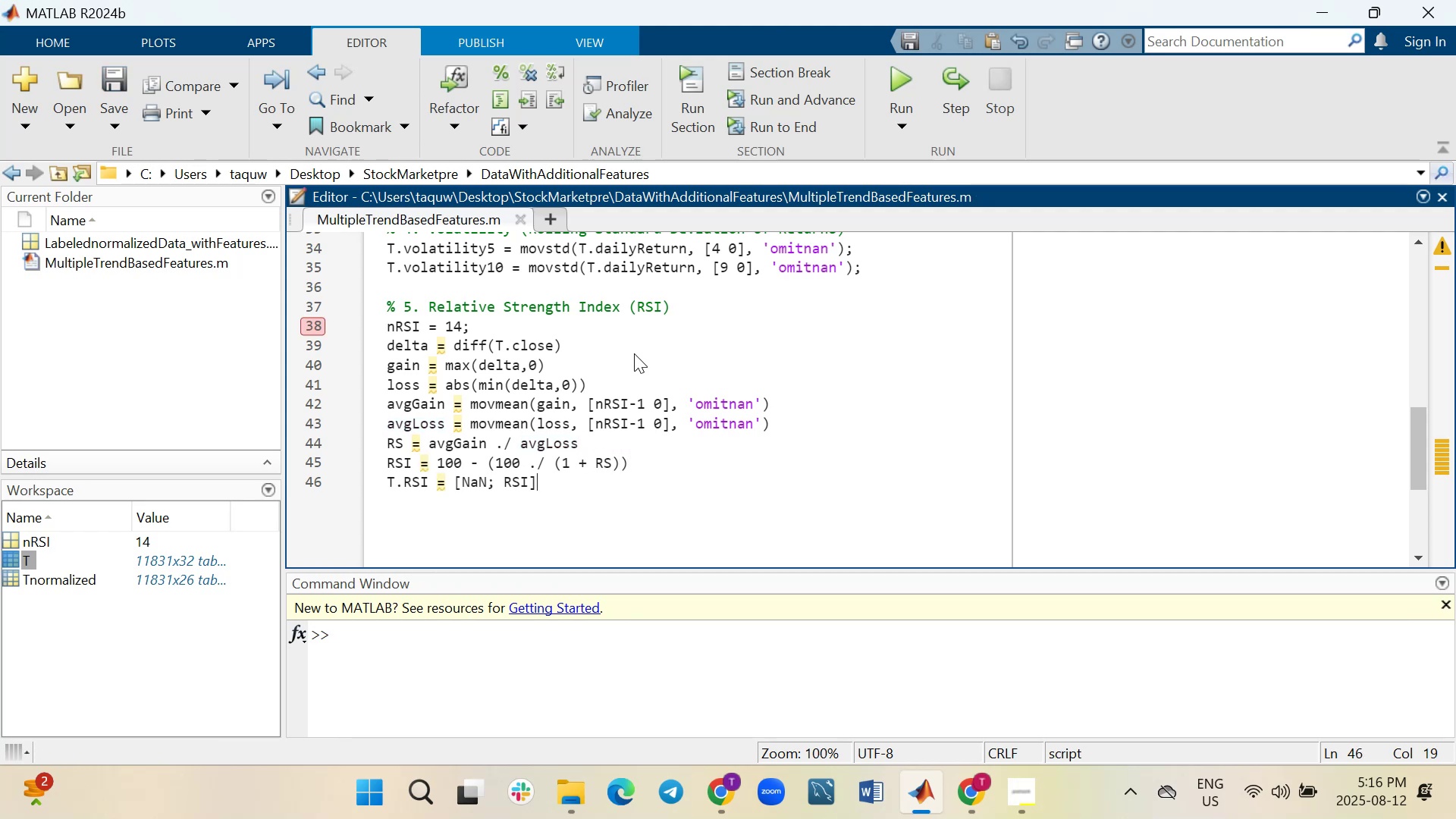 
mouse_move([937, 108])
 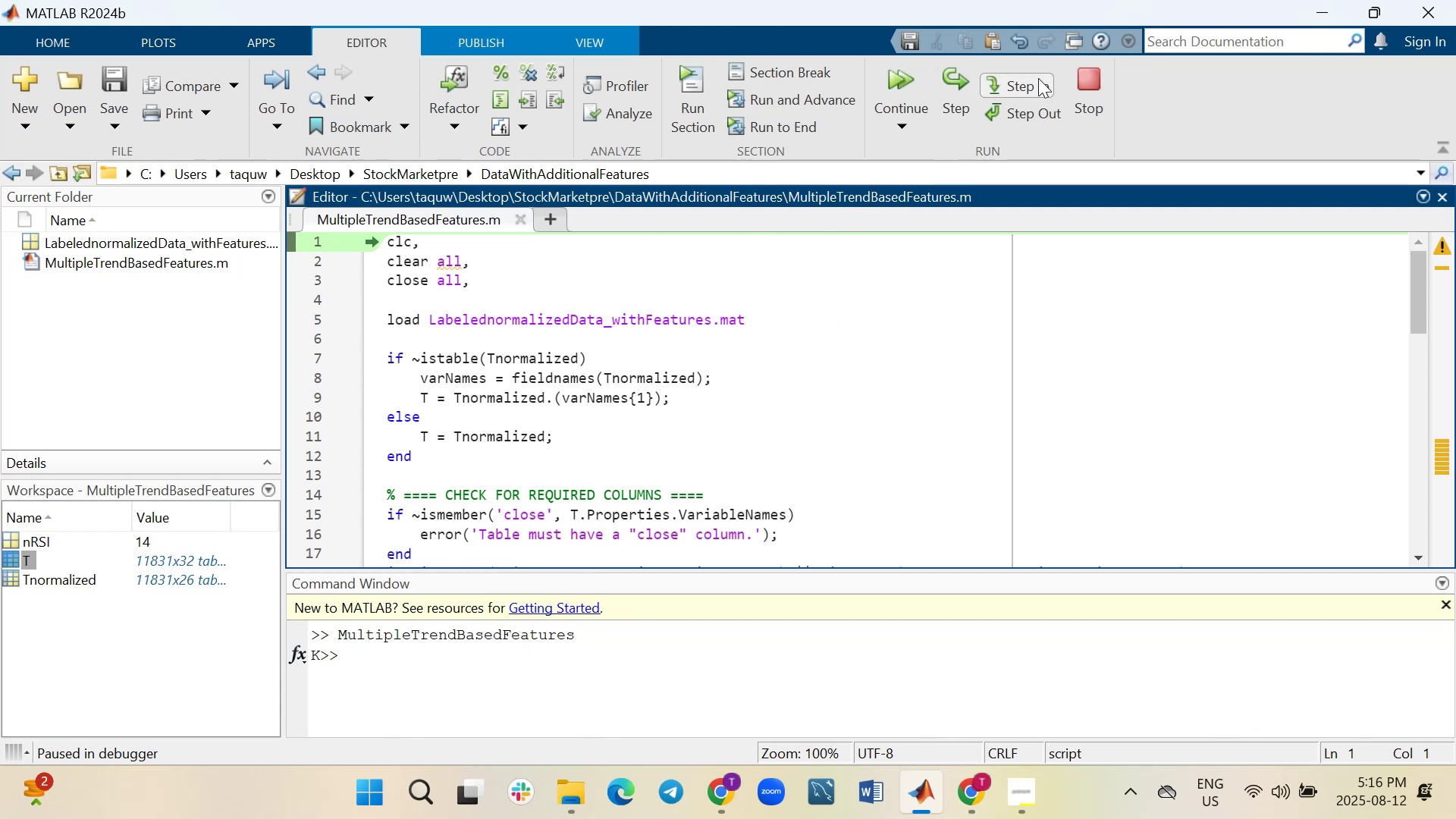 
scroll: coordinate [621, 337], scroll_direction: down, amount: 5.0
 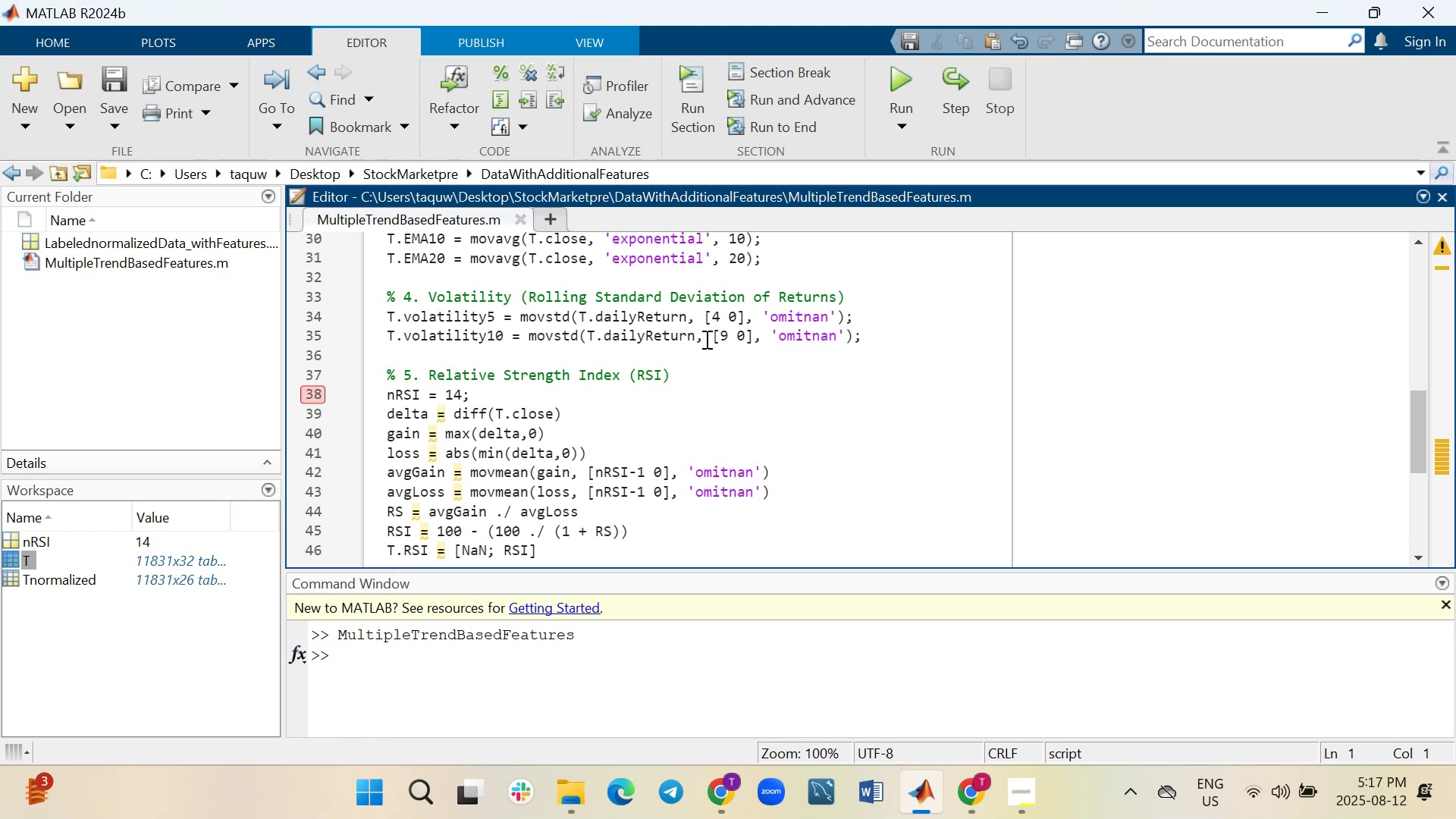 
wait(30.1)
 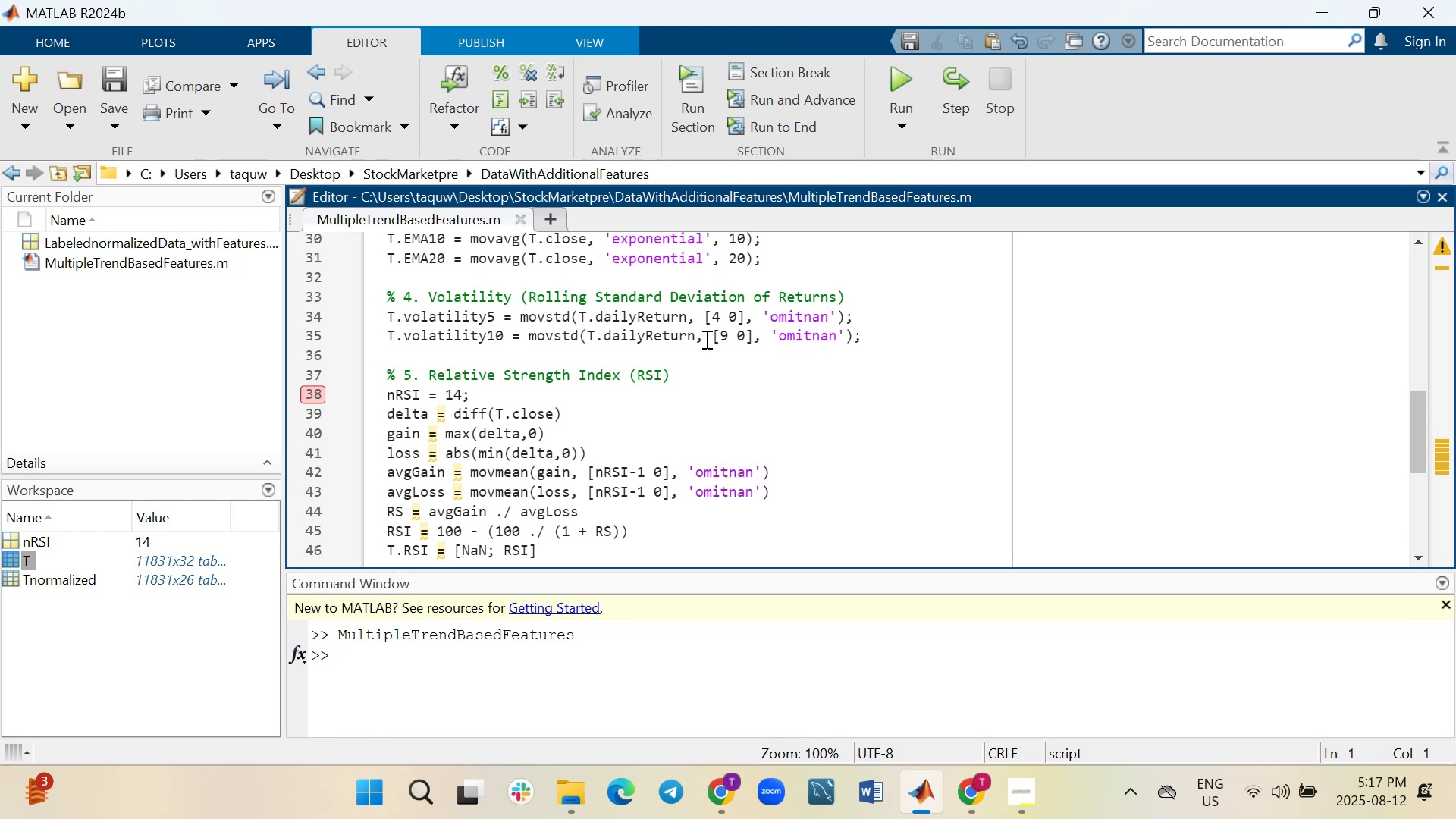 
left_click([947, 78])
 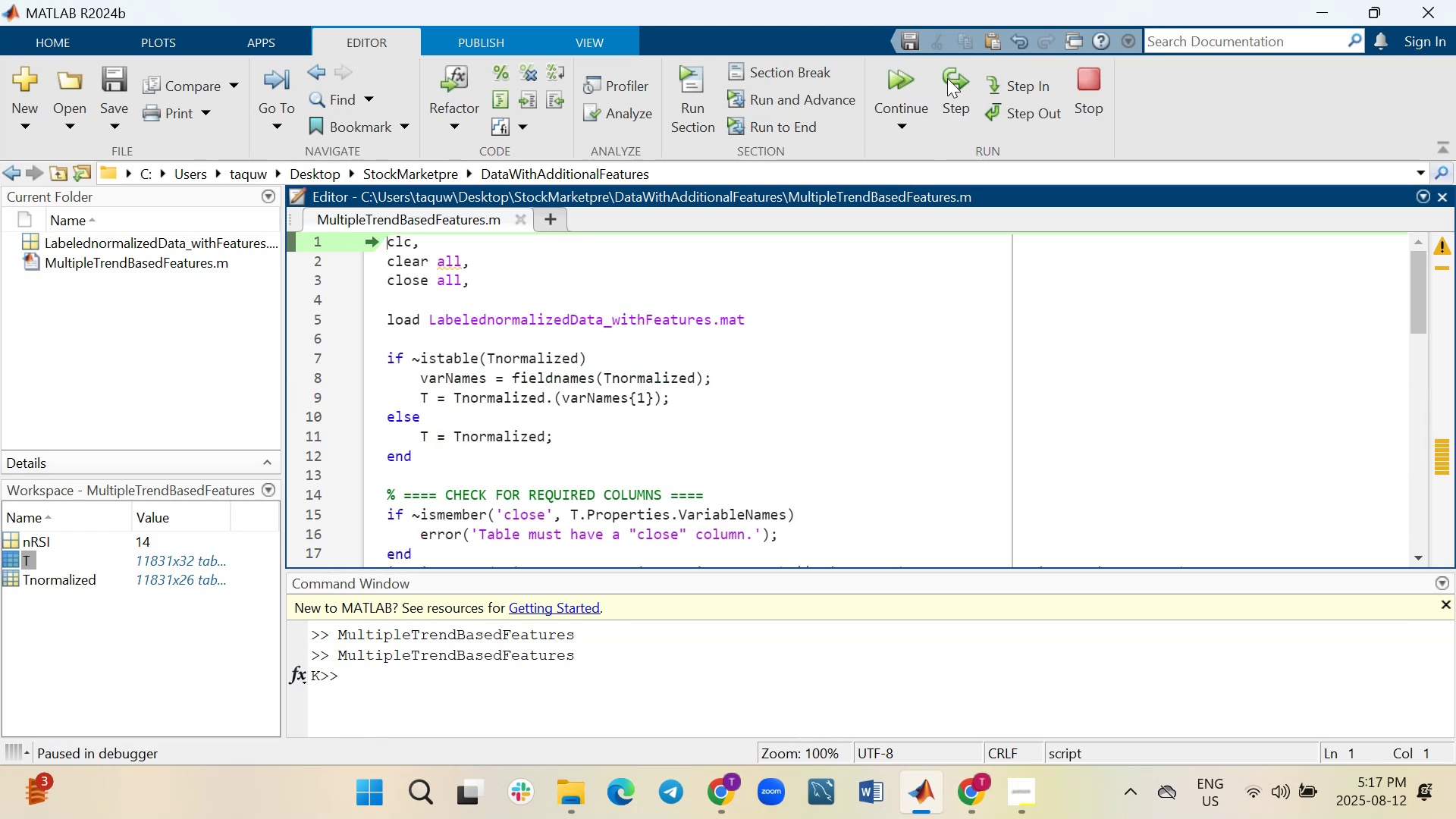 
double_click([947, 78])
 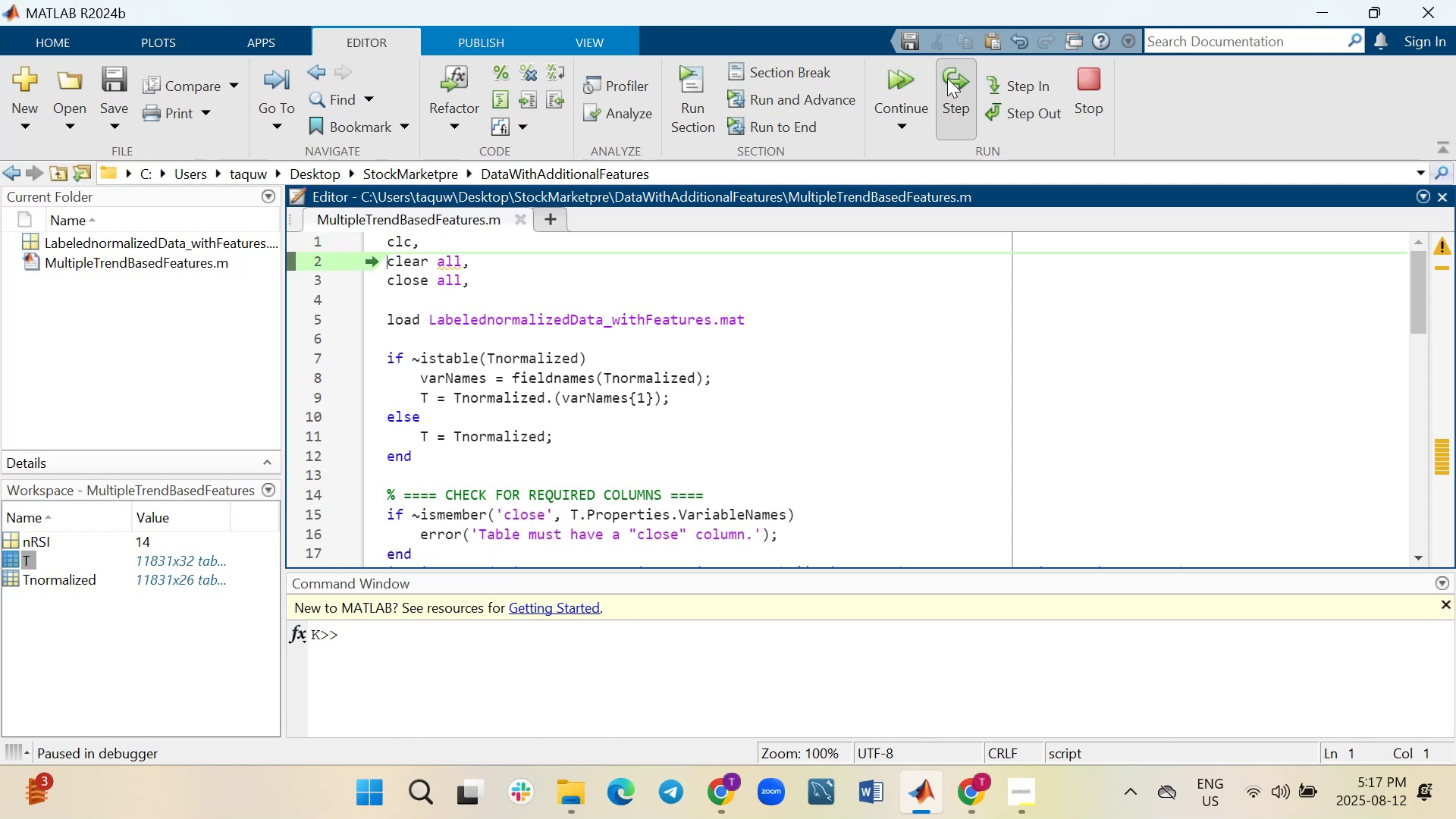 
triple_click([947, 78])
 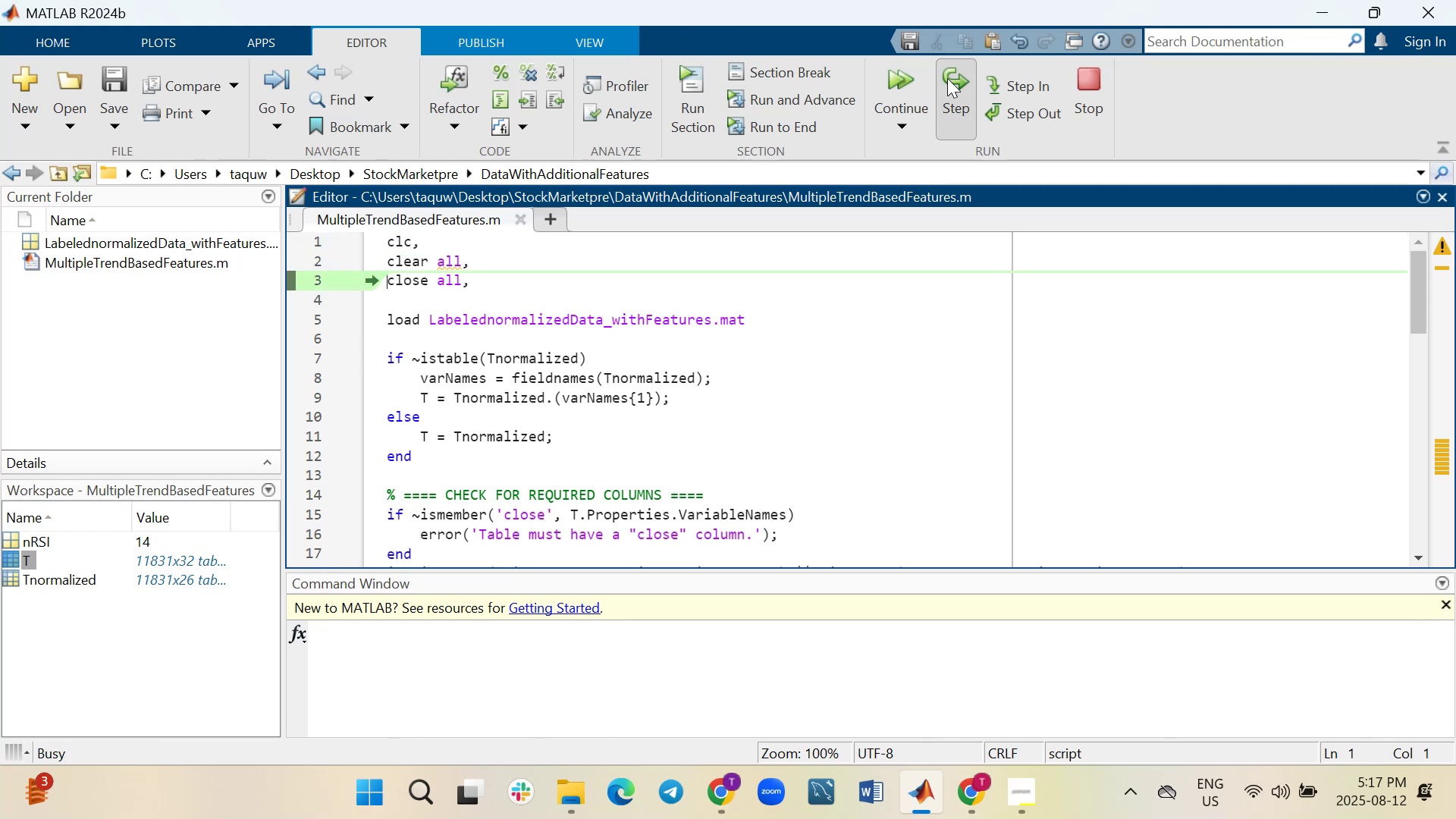 
triple_click([947, 78])
 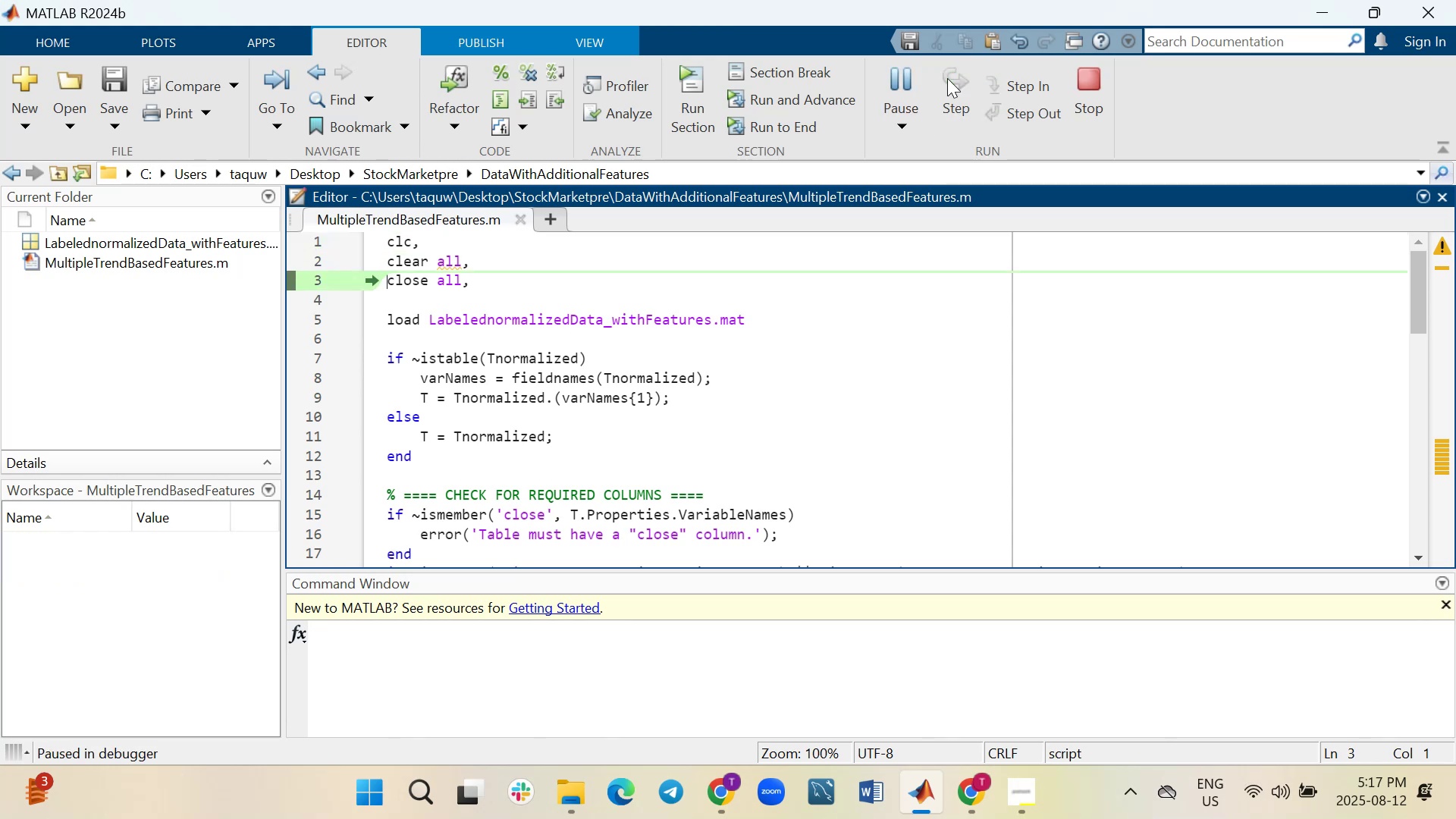 
triple_click([947, 78])
 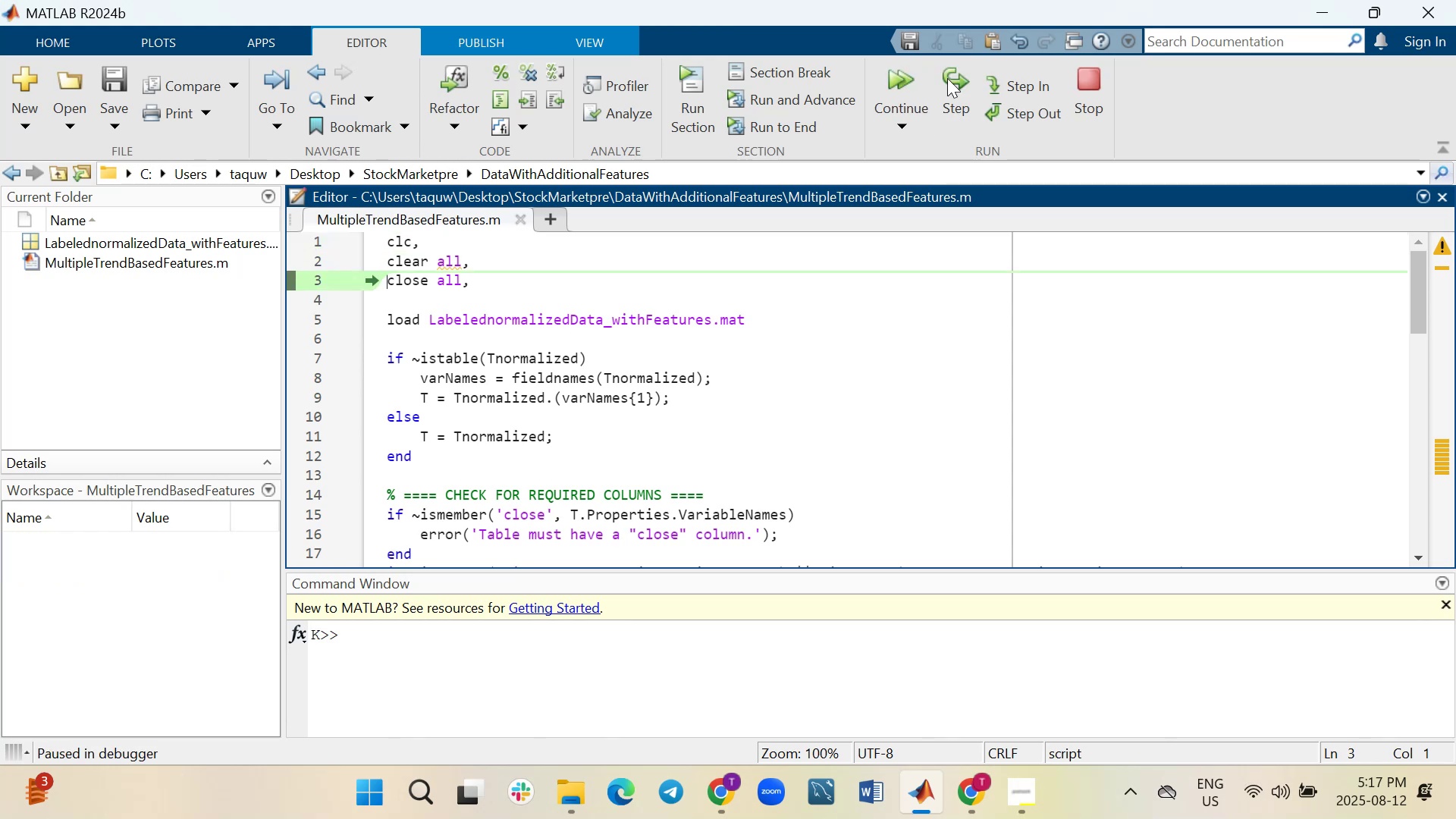 
triple_click([947, 78])
 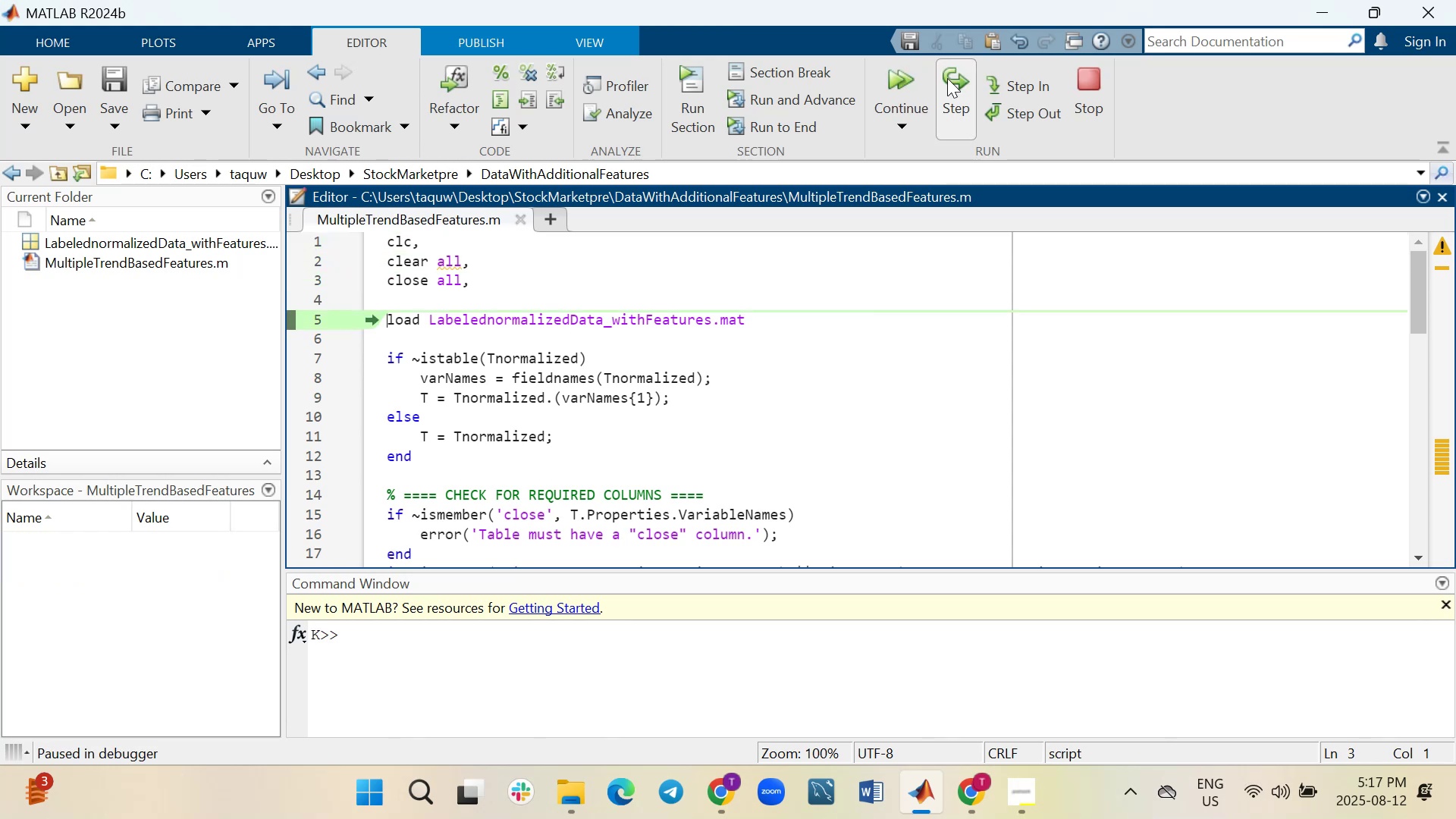 
triple_click([947, 78])
 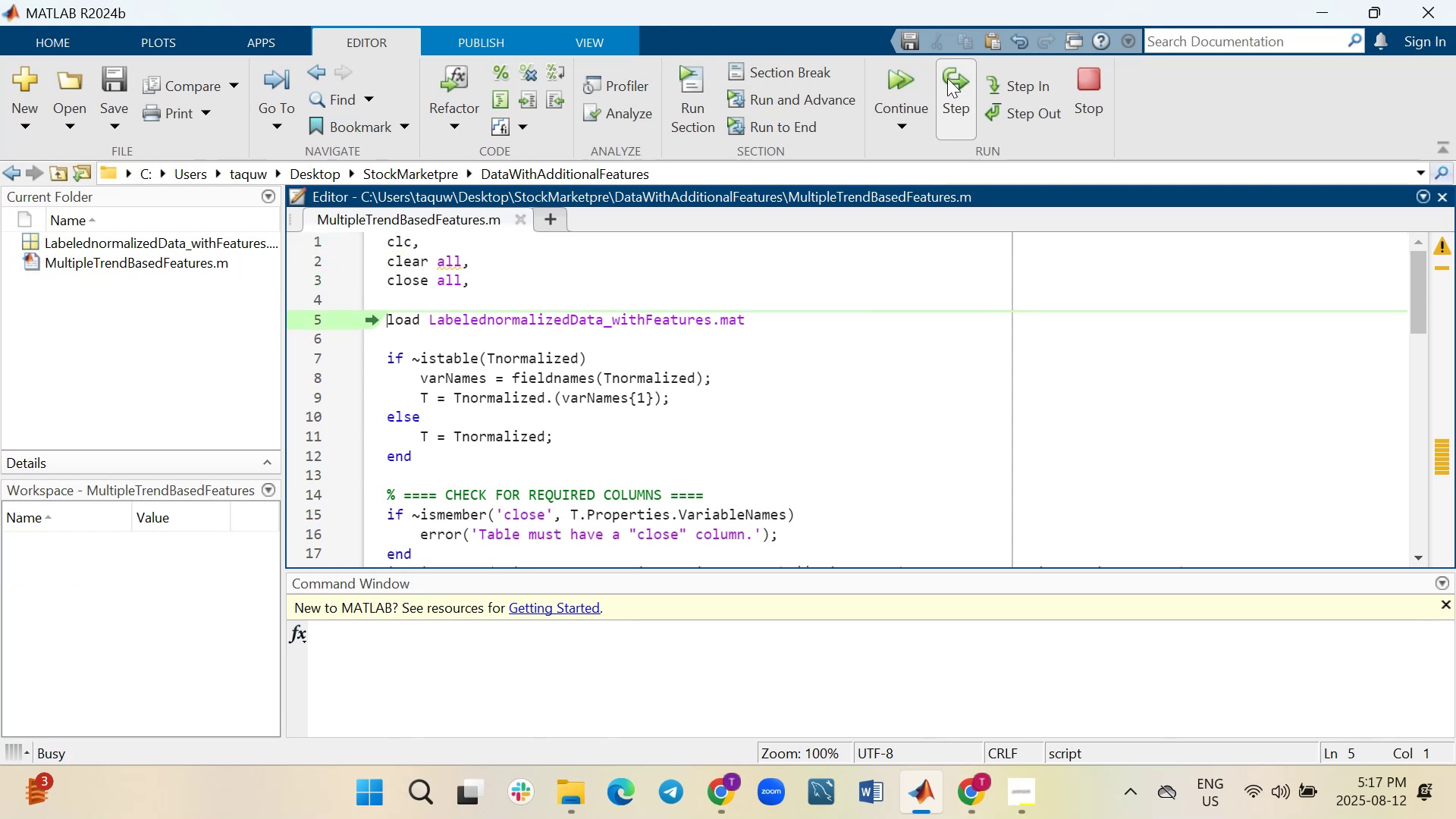 
triple_click([947, 78])
 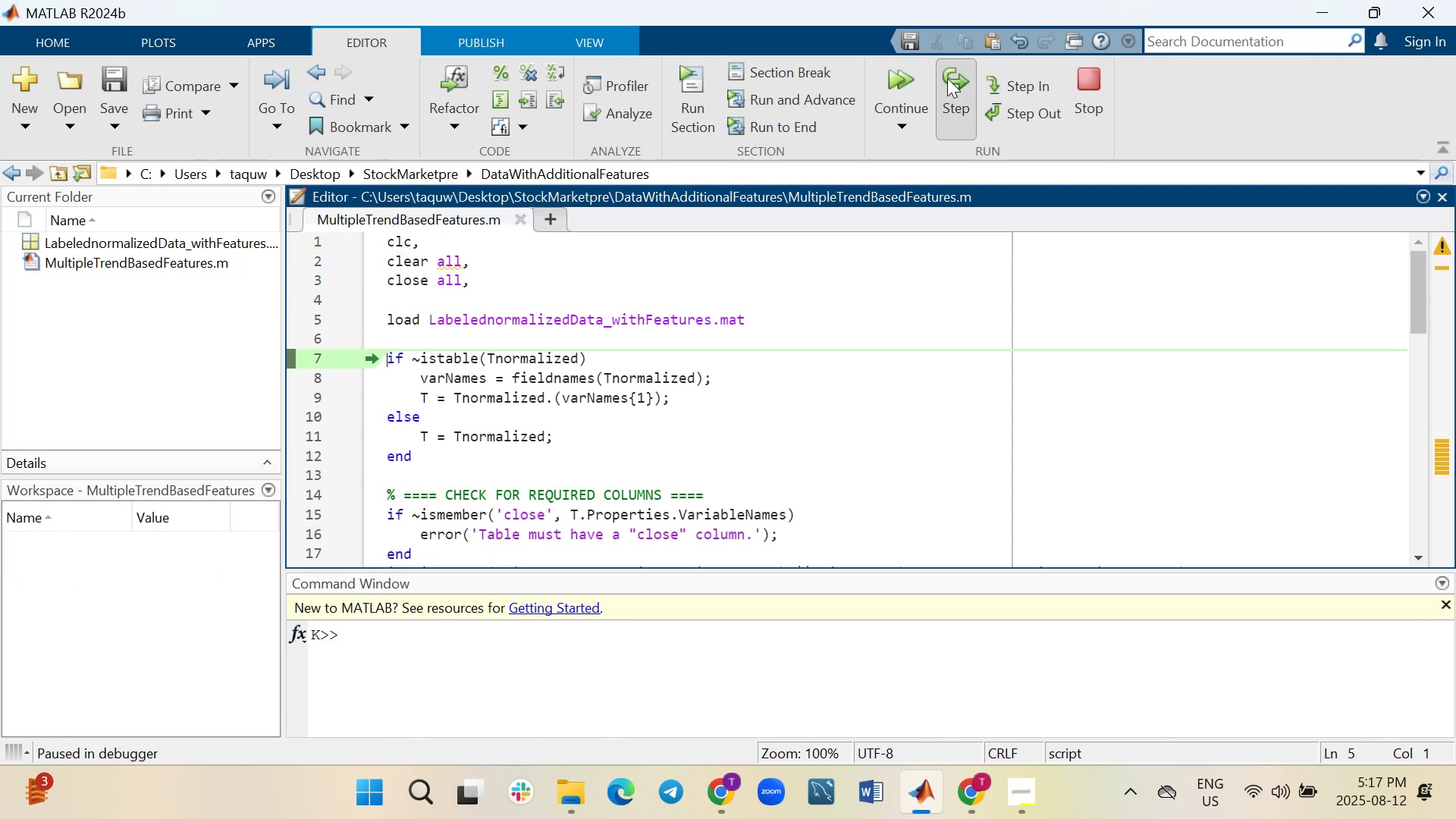 
triple_click([947, 78])
 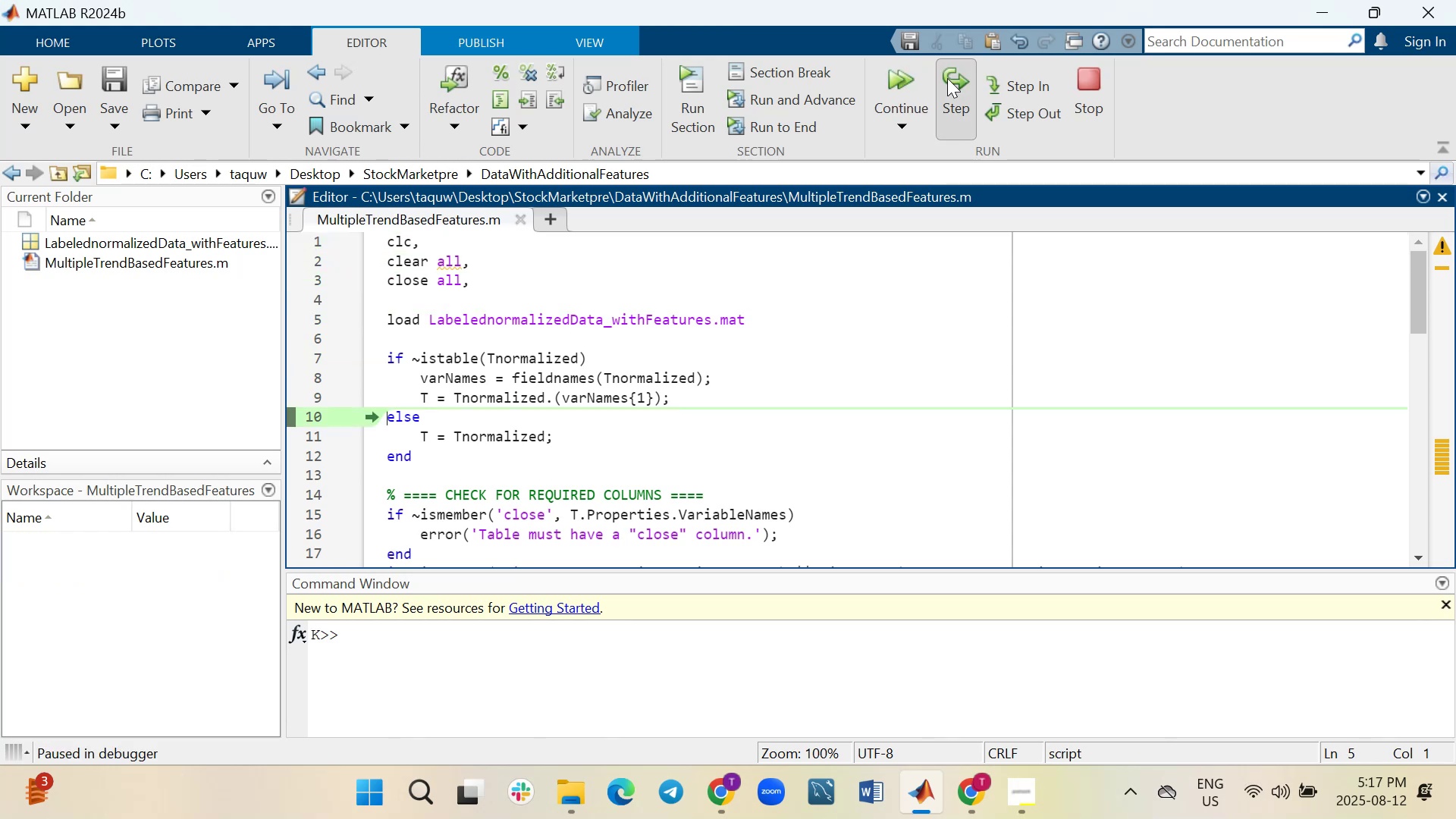 
triple_click([947, 78])
 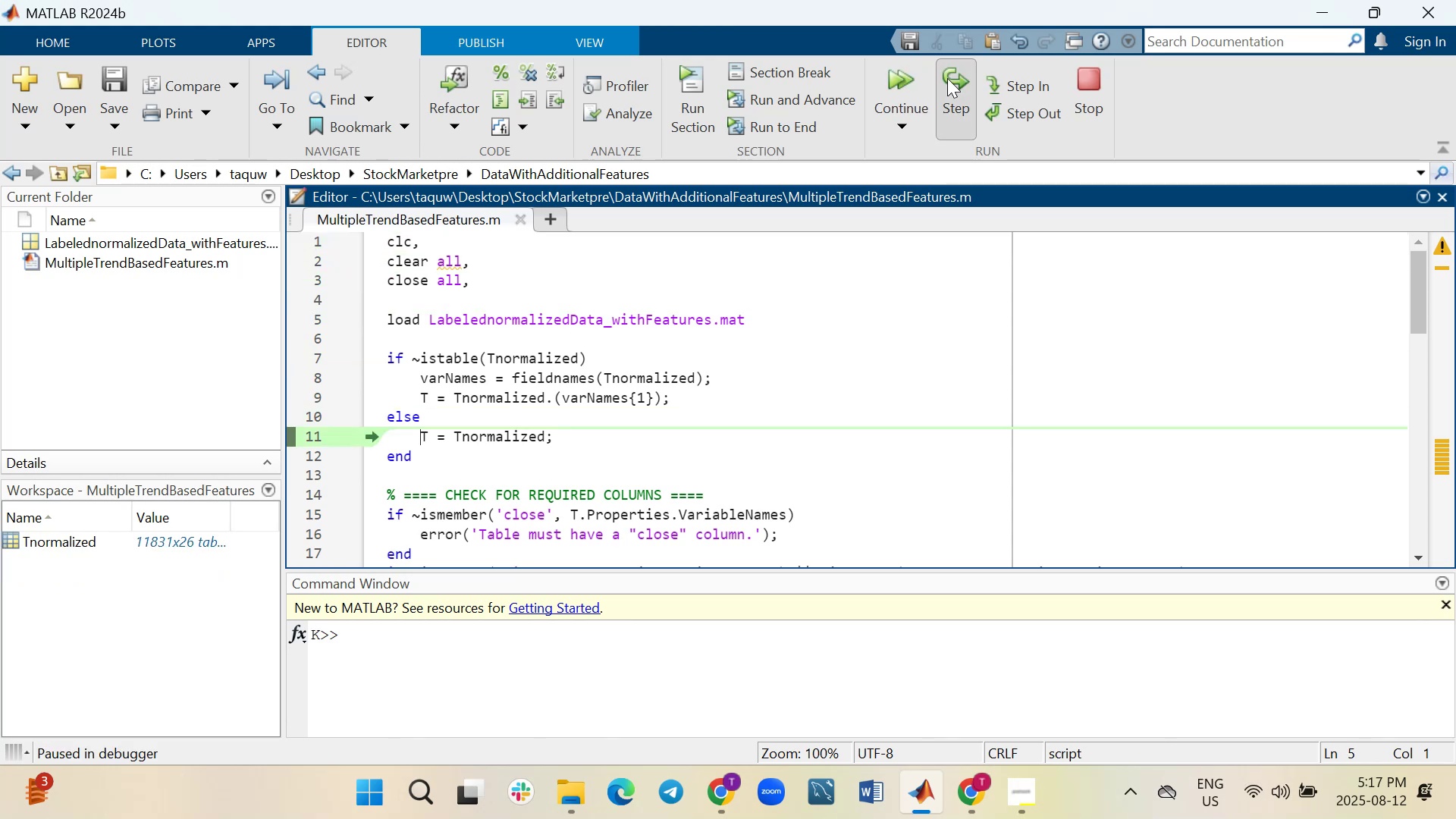 
triple_click([947, 78])
 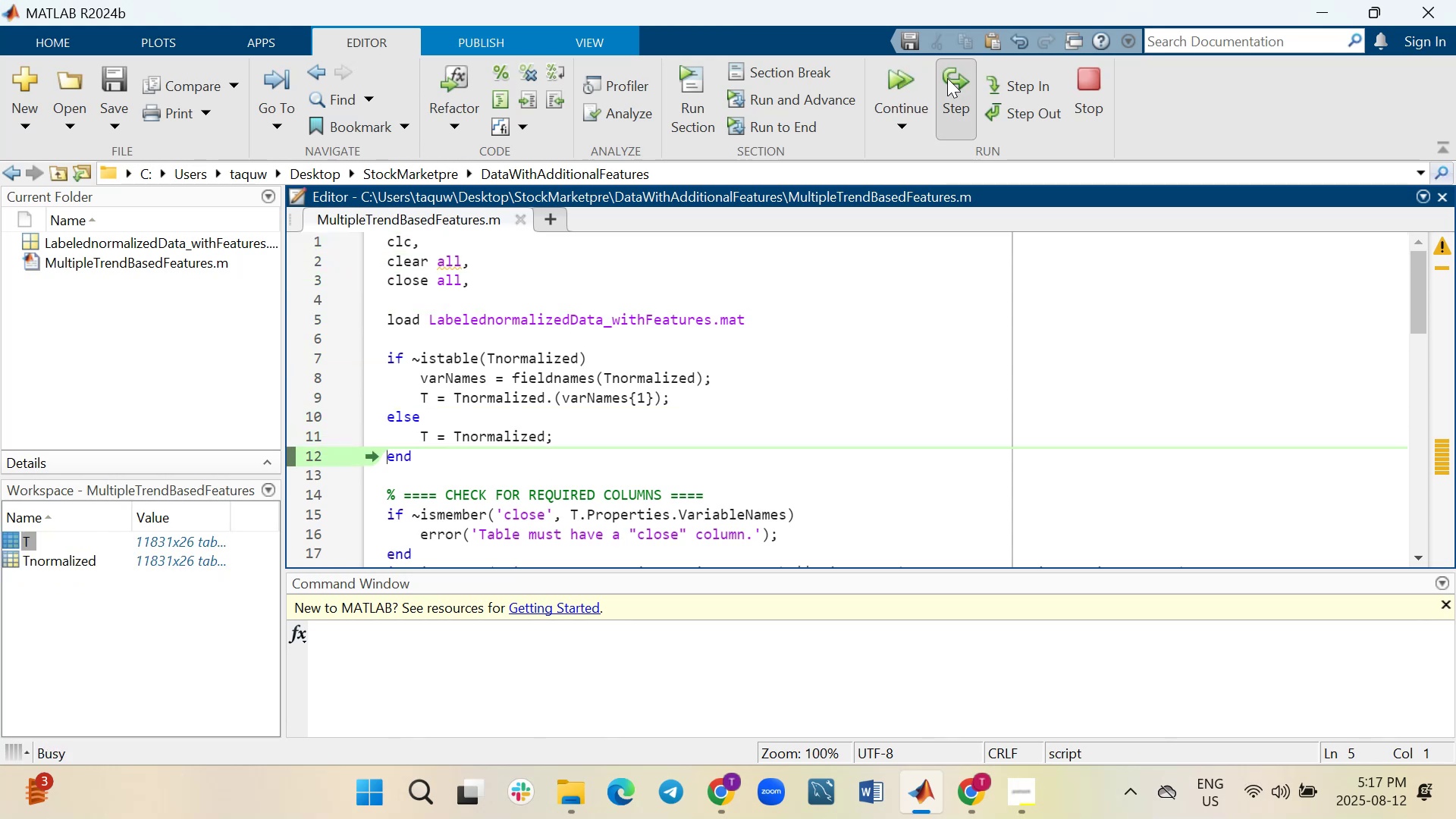 
triple_click([947, 78])
 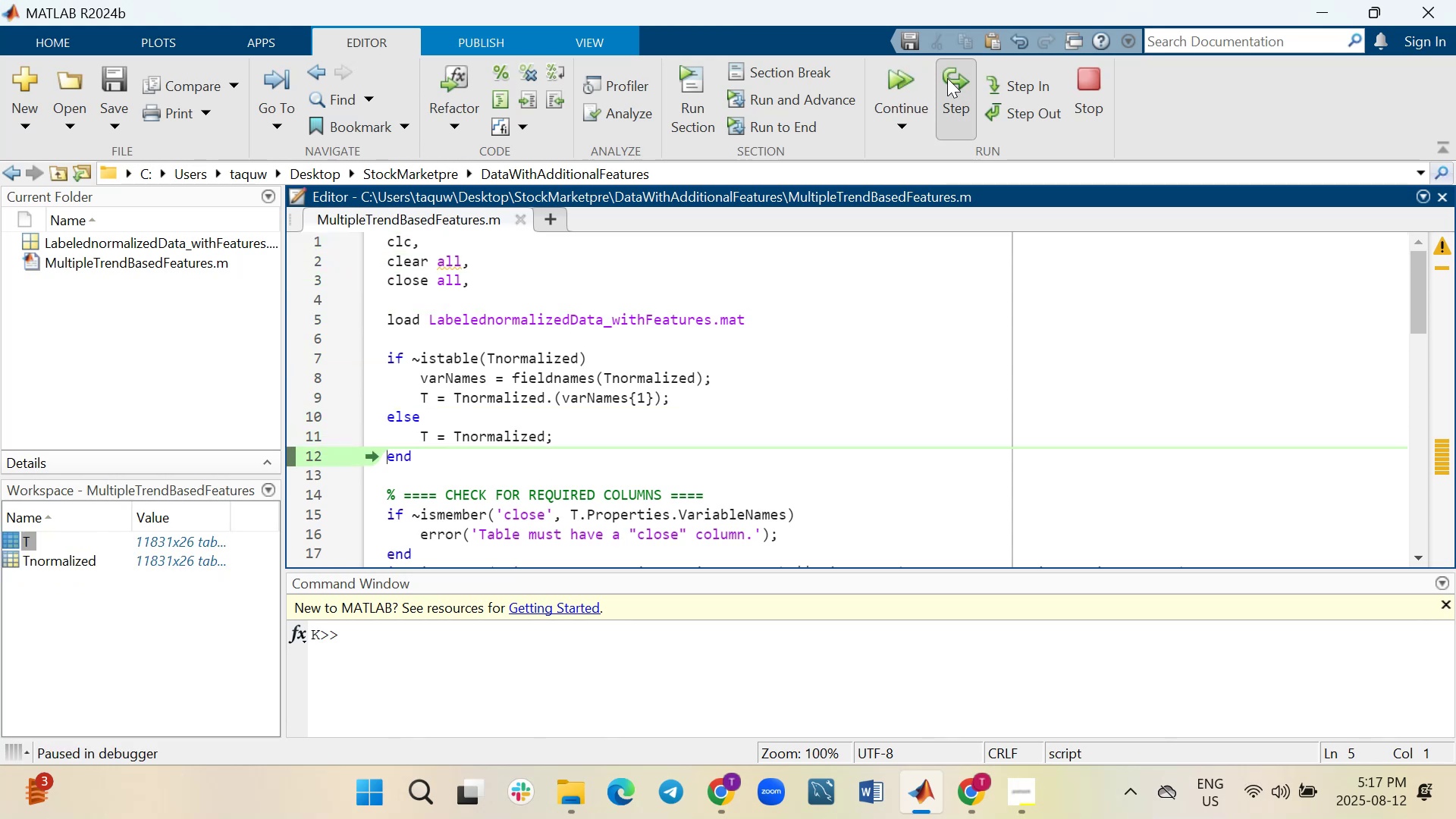 
triple_click([947, 78])
 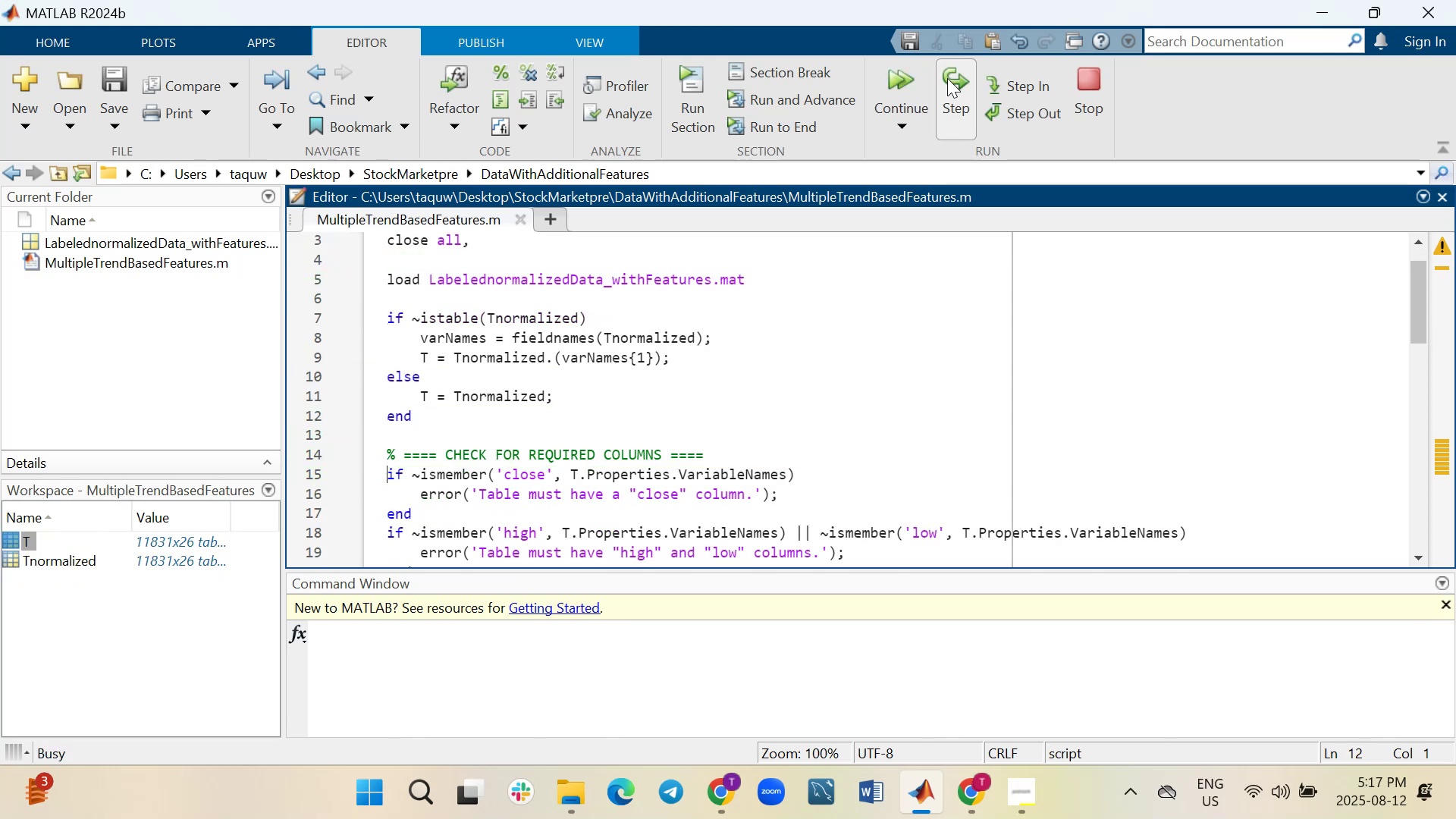 
triple_click([947, 78])
 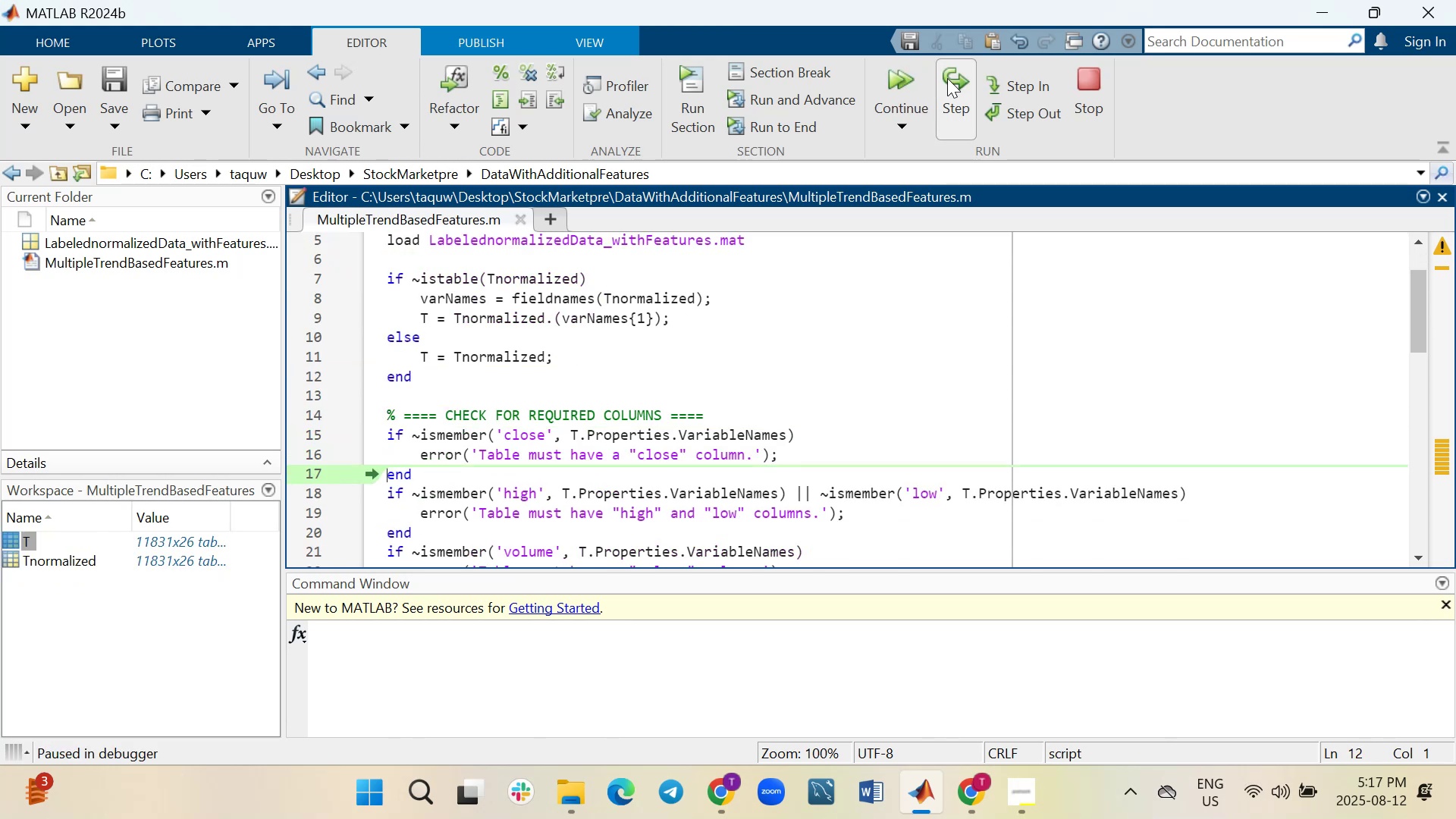 
triple_click([947, 78])
 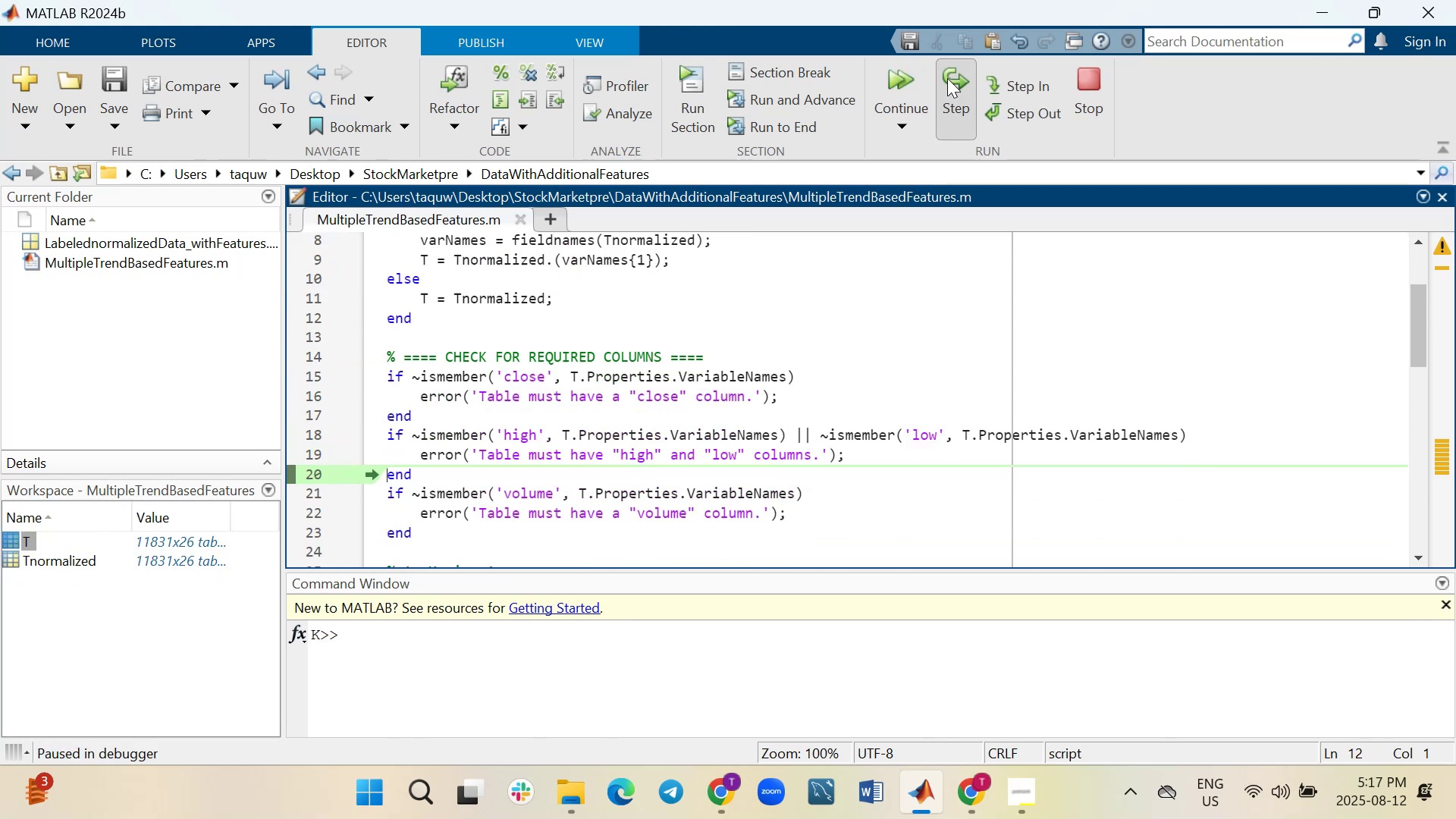 
triple_click([947, 78])
 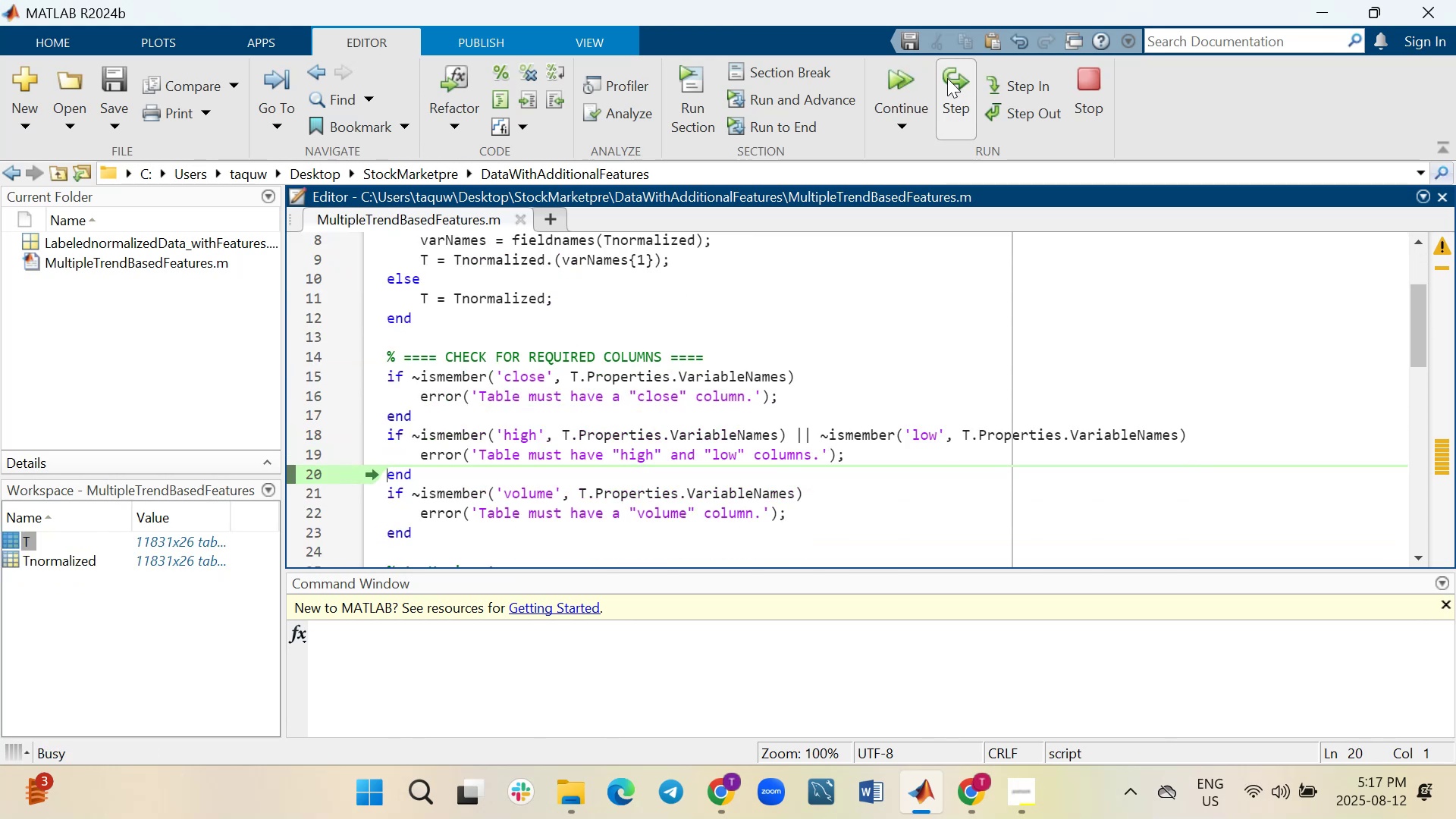 
triple_click([947, 78])
 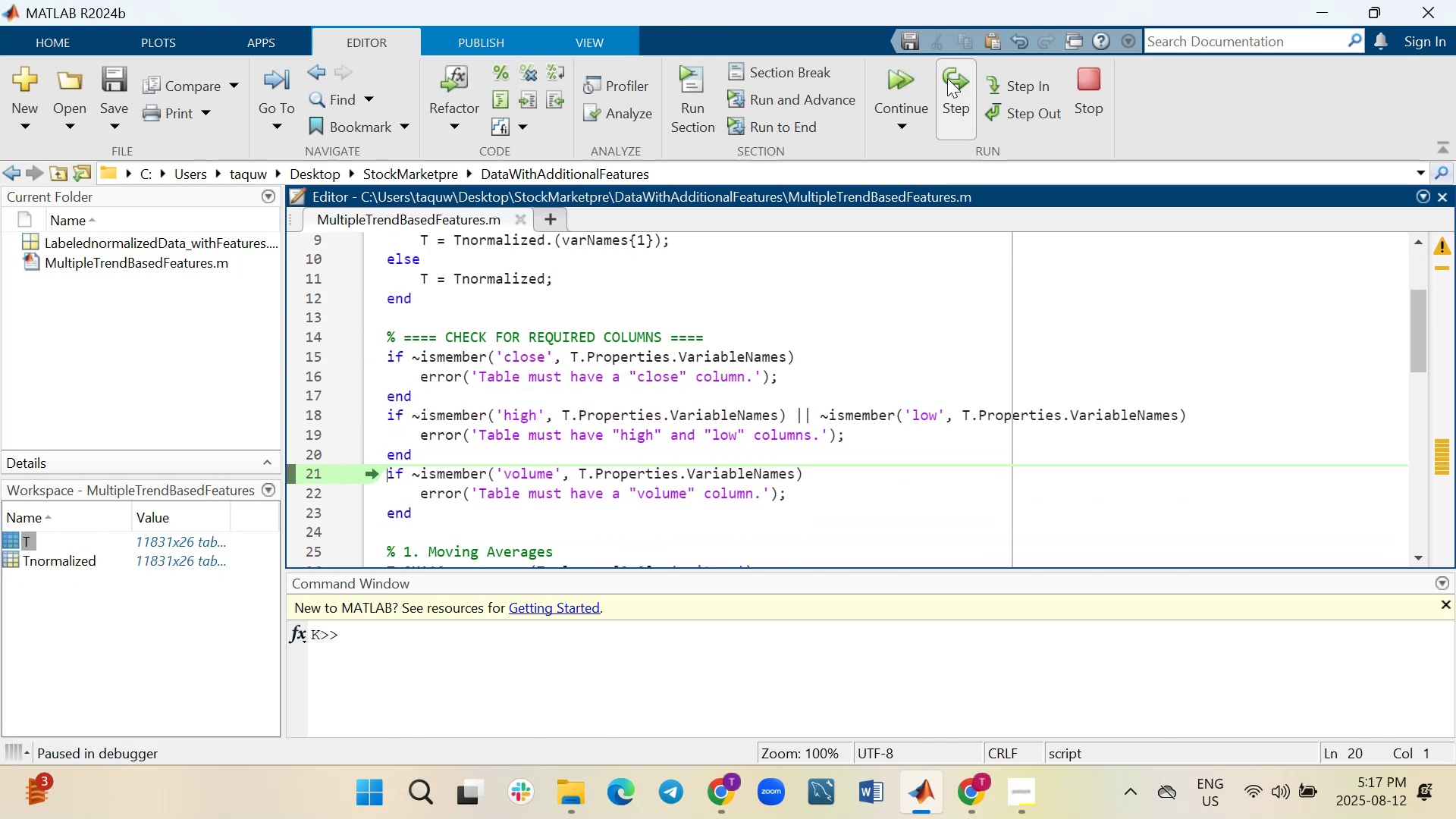 
triple_click([947, 78])
 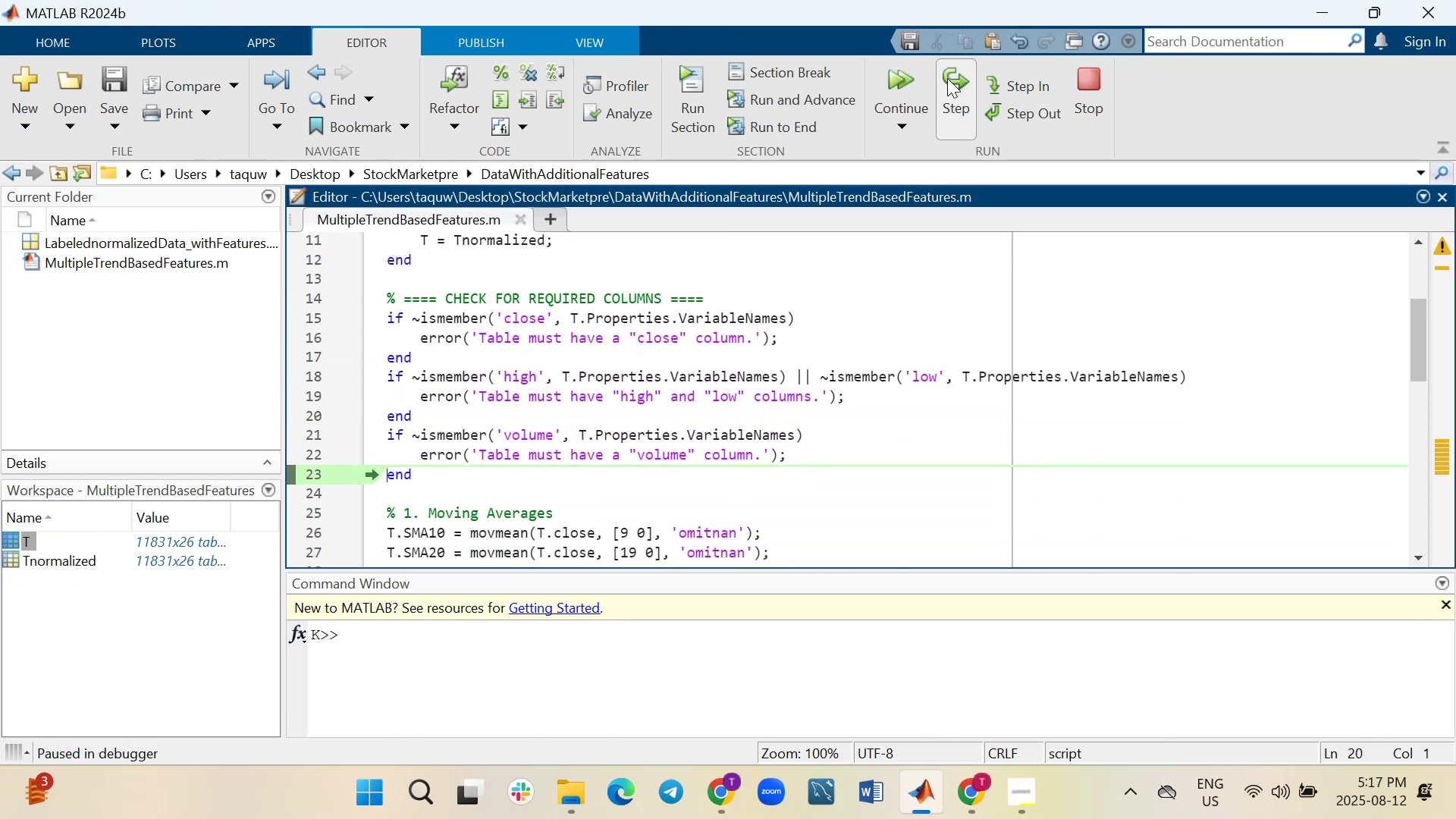 
triple_click([947, 78])
 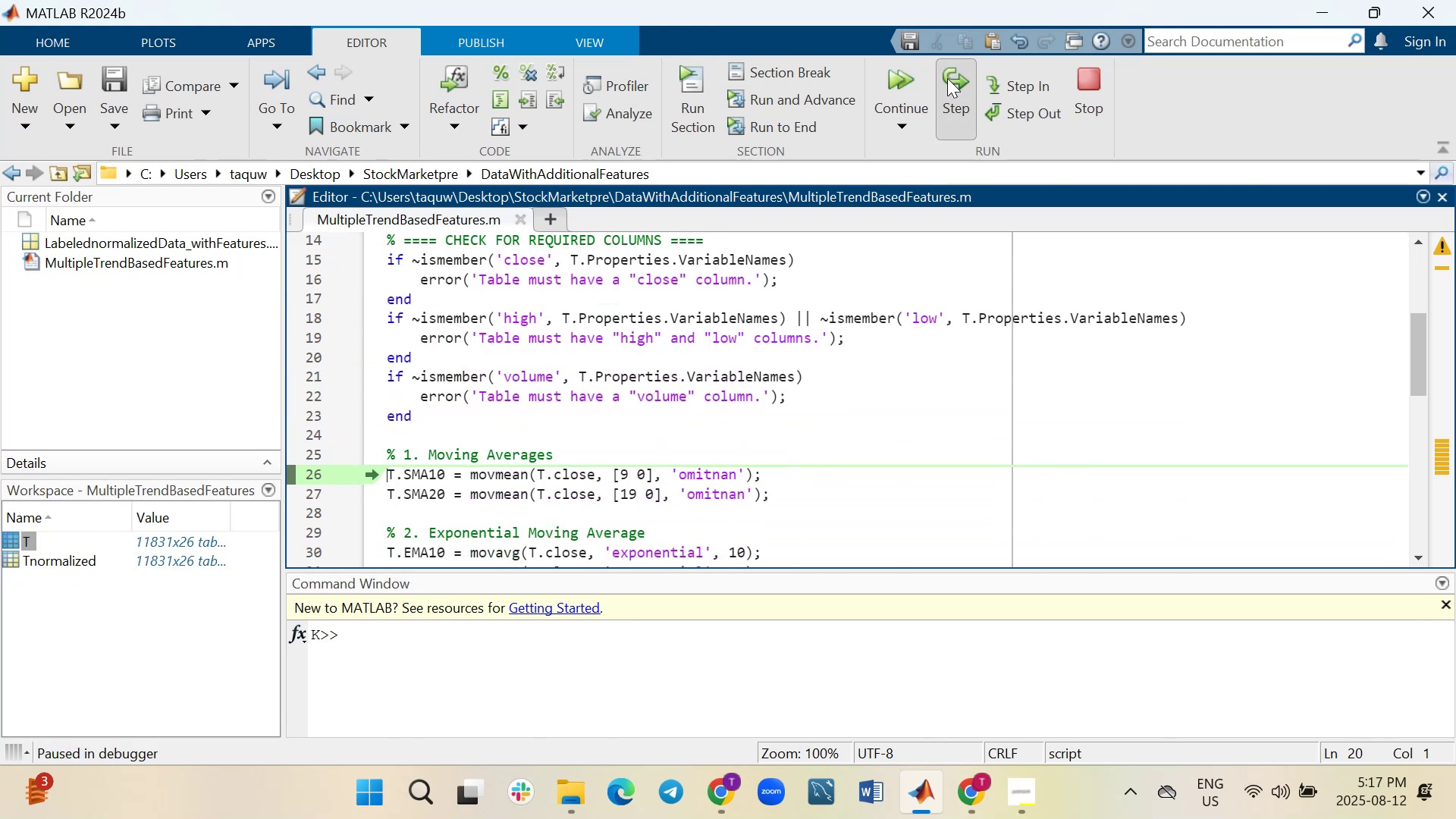 
triple_click([947, 78])
 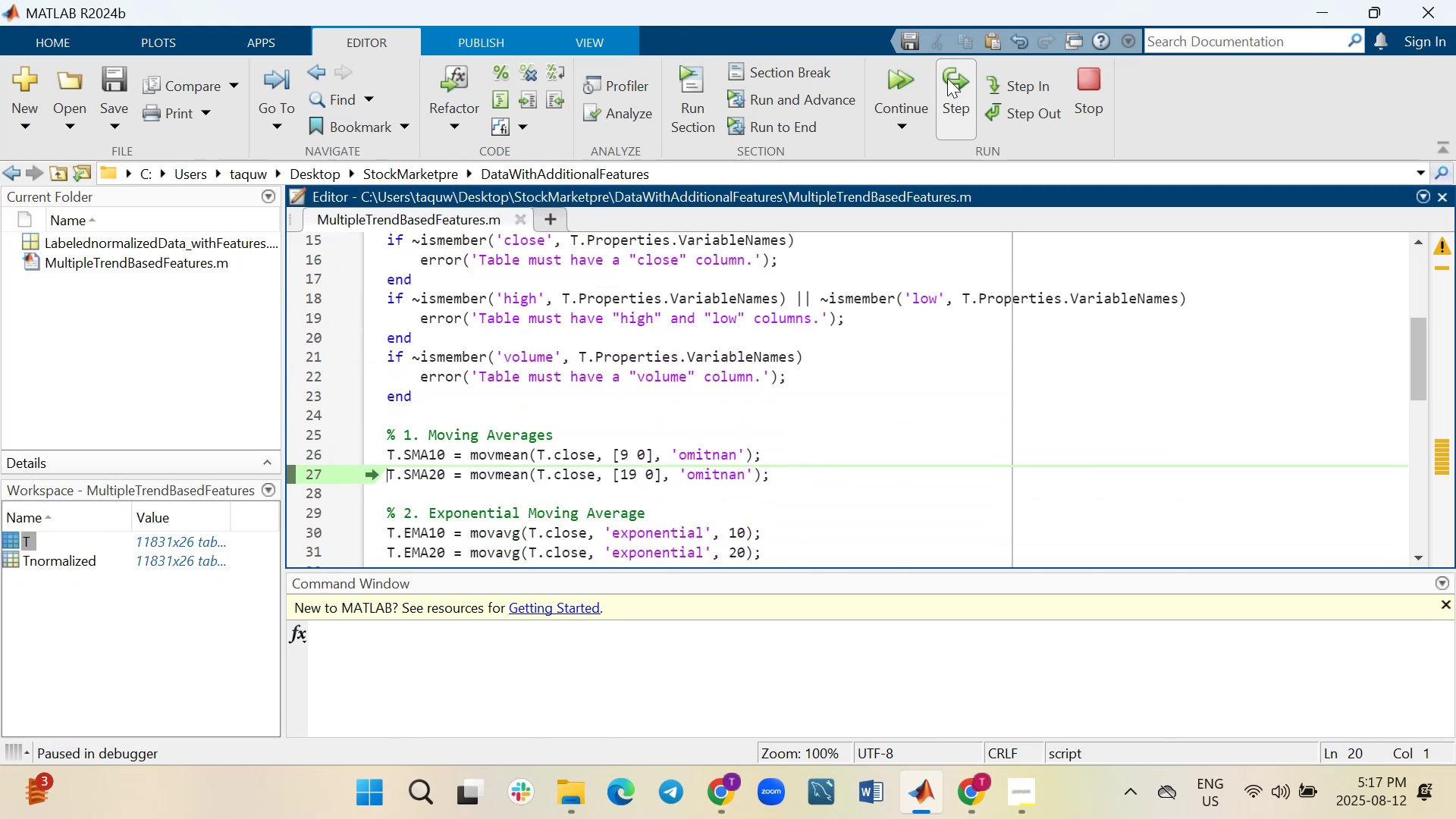 
triple_click([947, 78])
 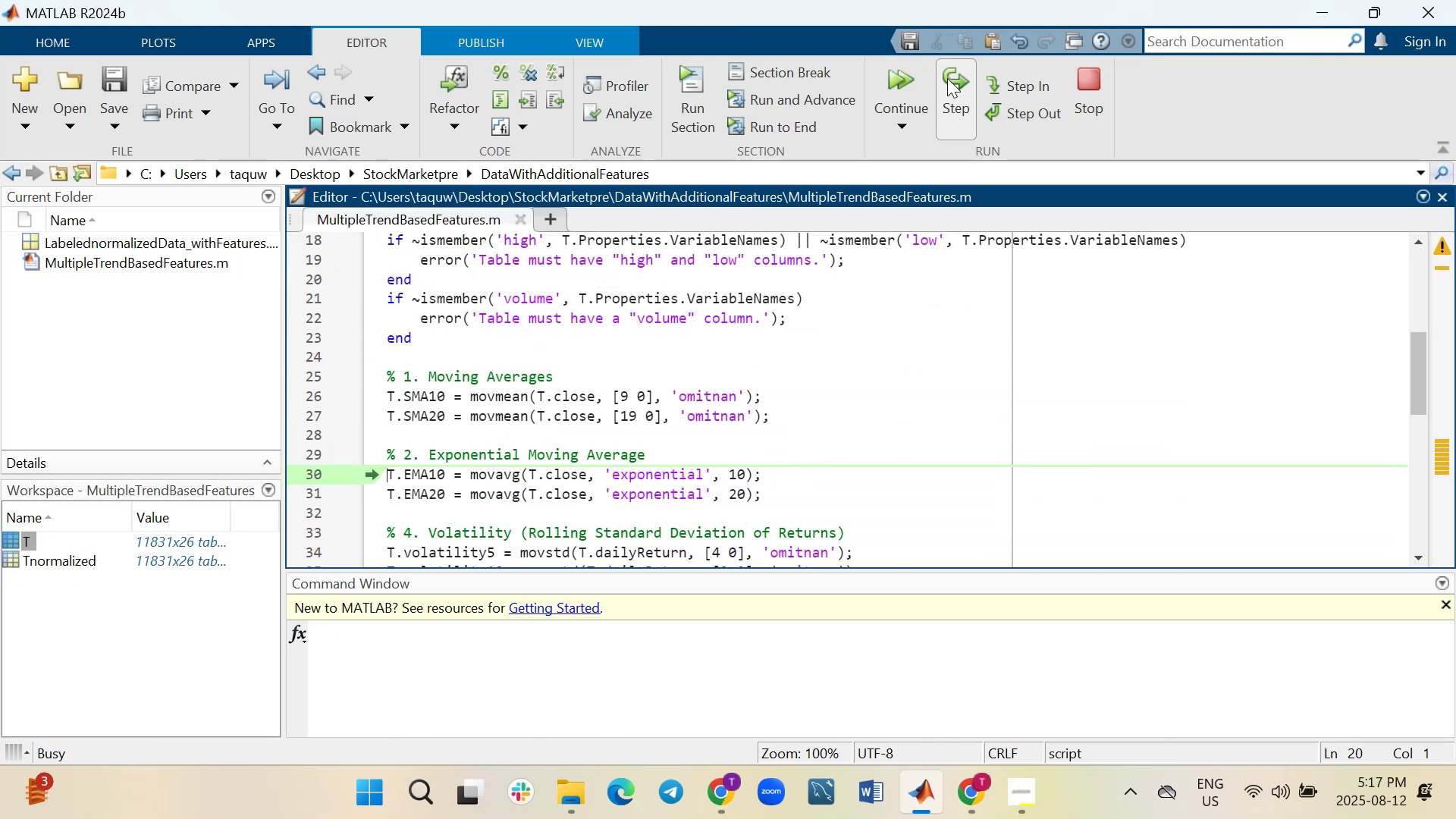 
triple_click([947, 78])
 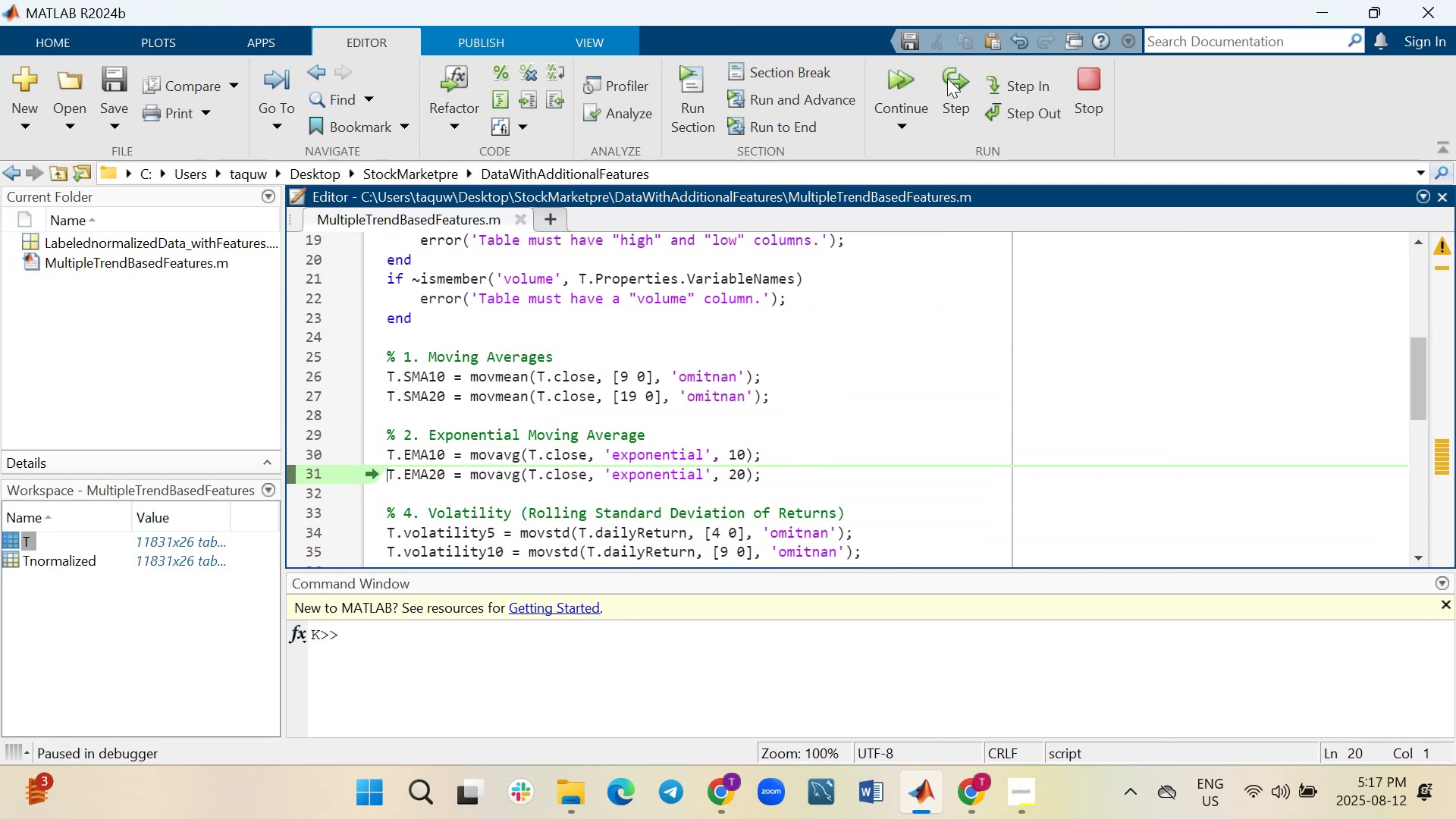 
triple_click([947, 78])
 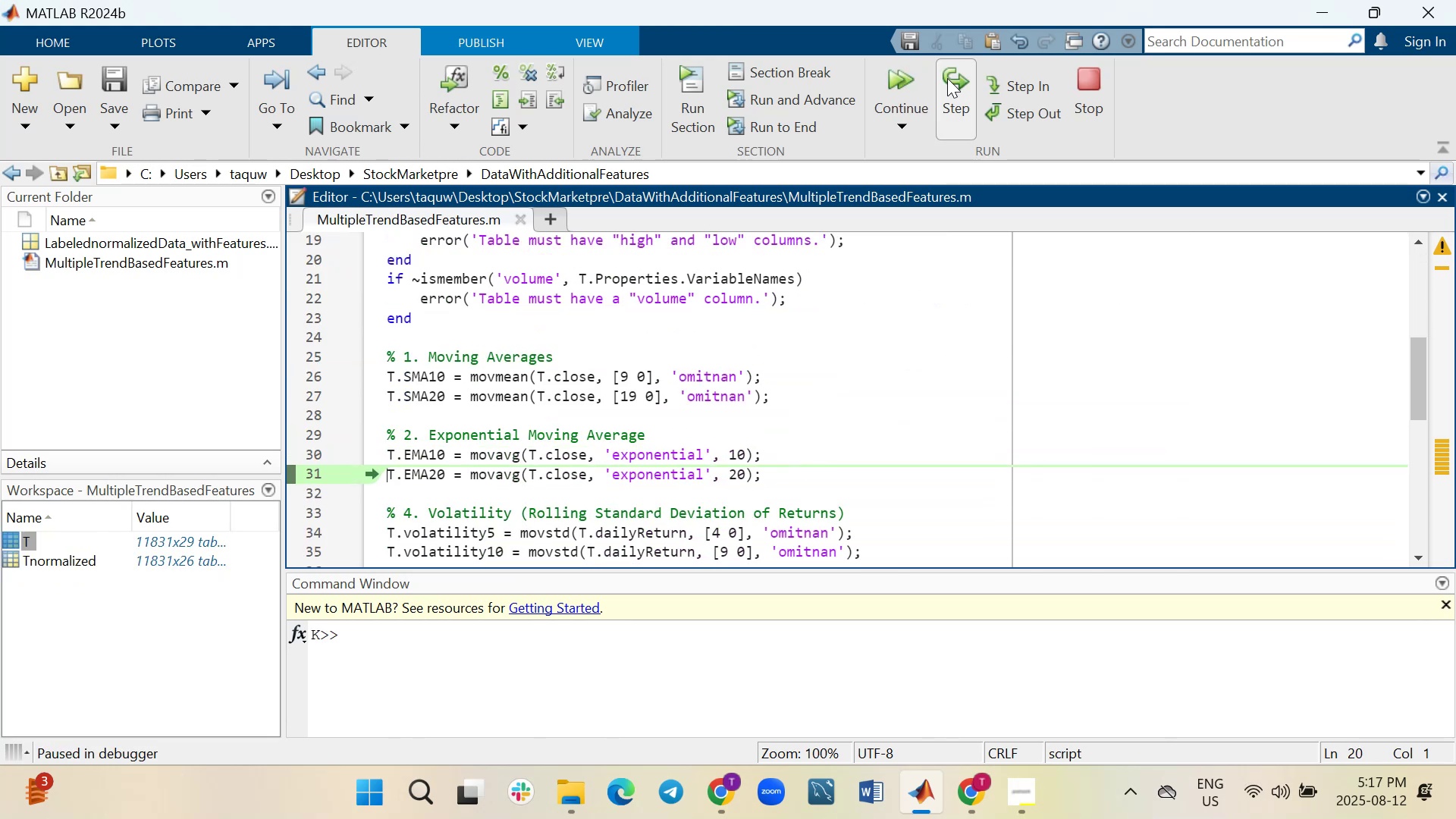 
triple_click([947, 78])
 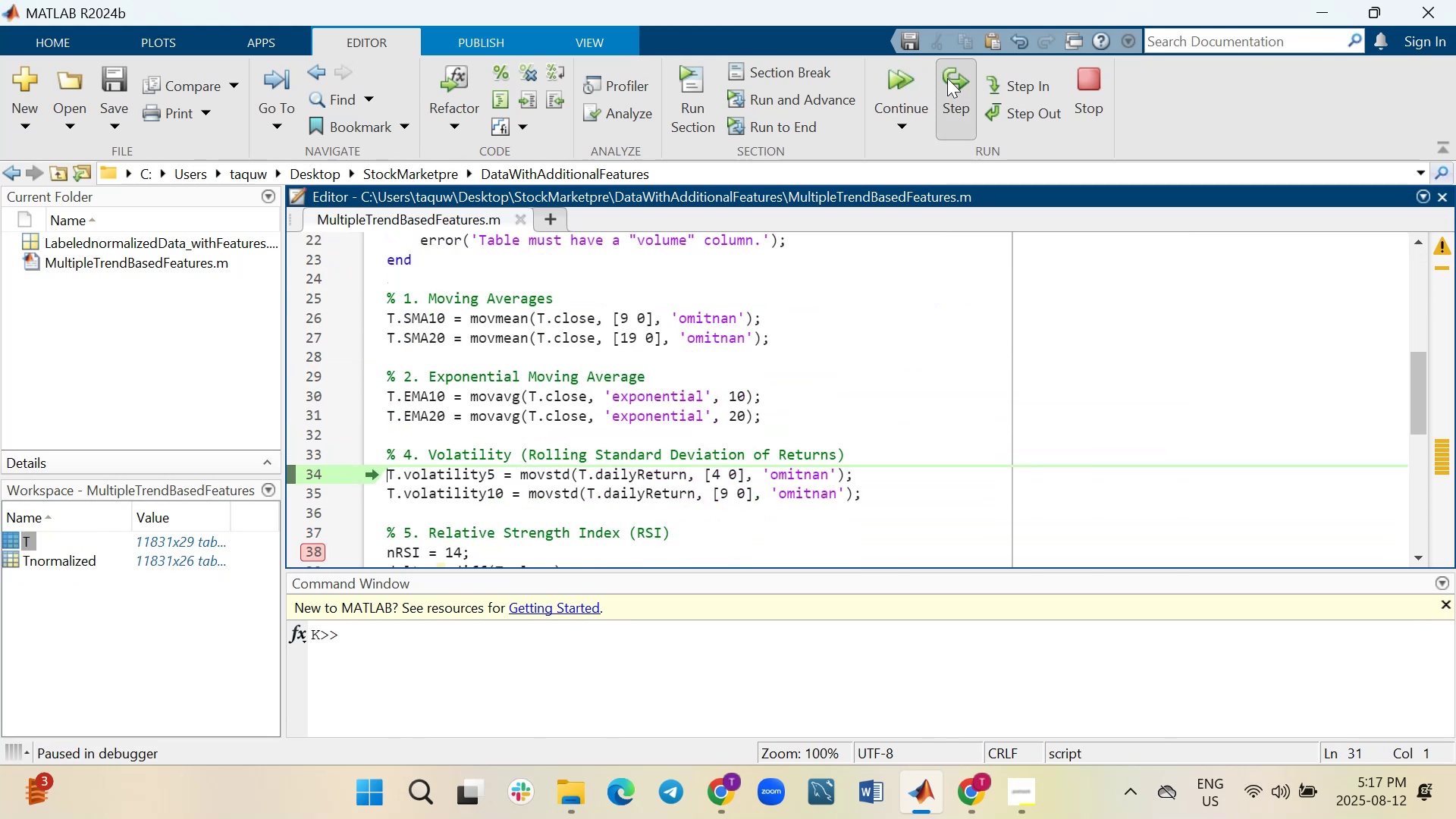 
triple_click([947, 78])
 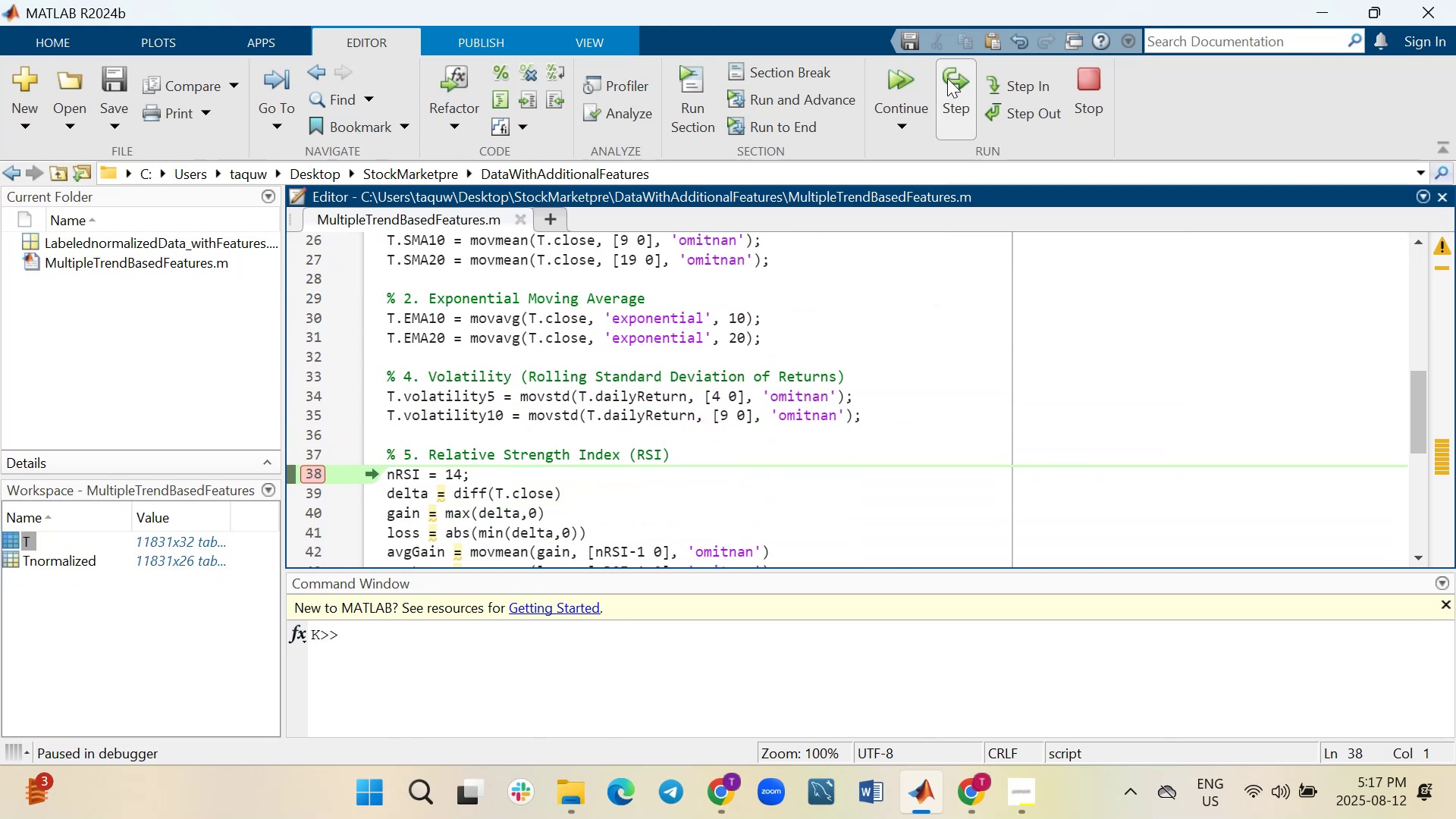 
left_click([947, 78])
 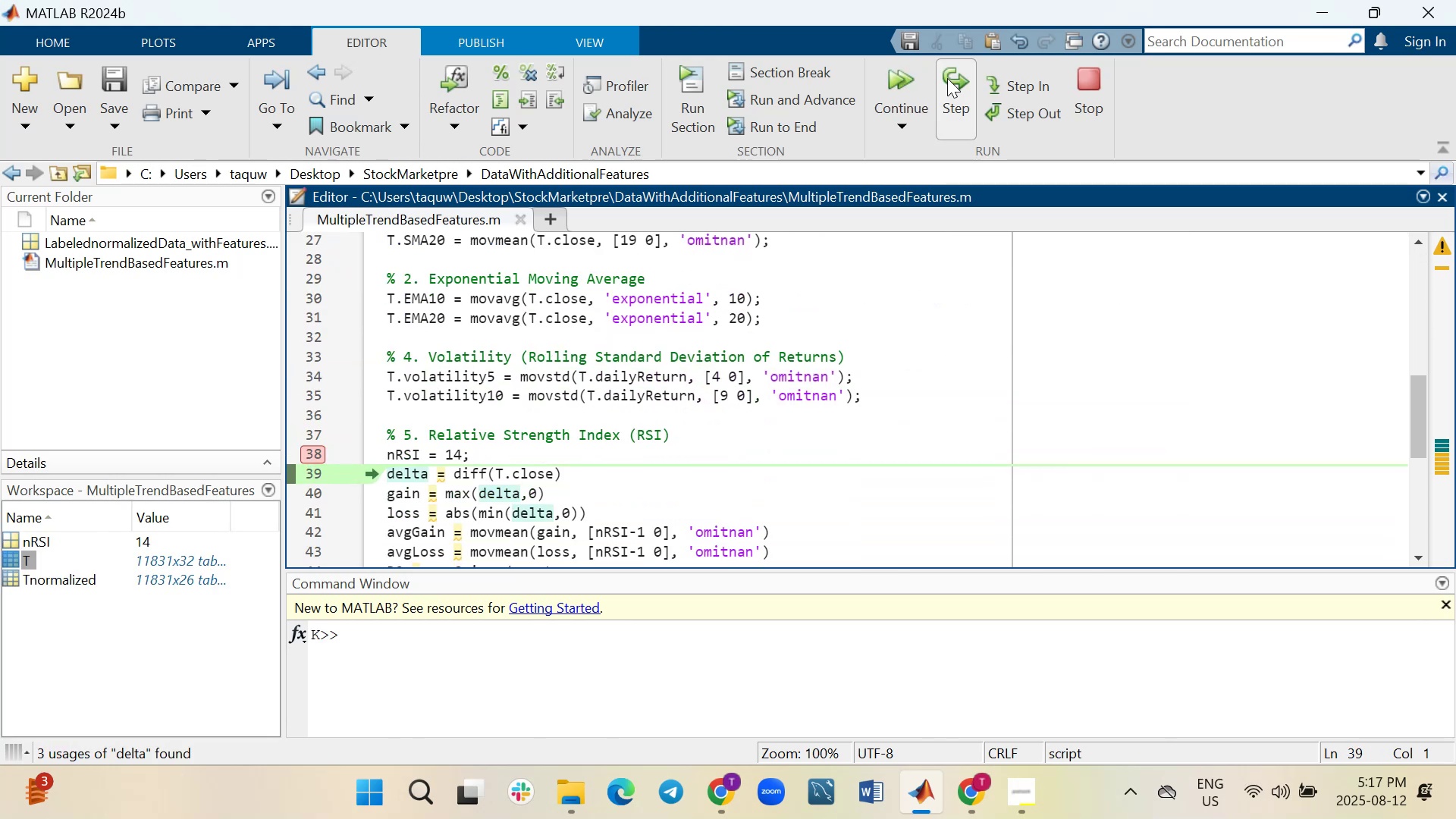 
left_click([947, 78])
 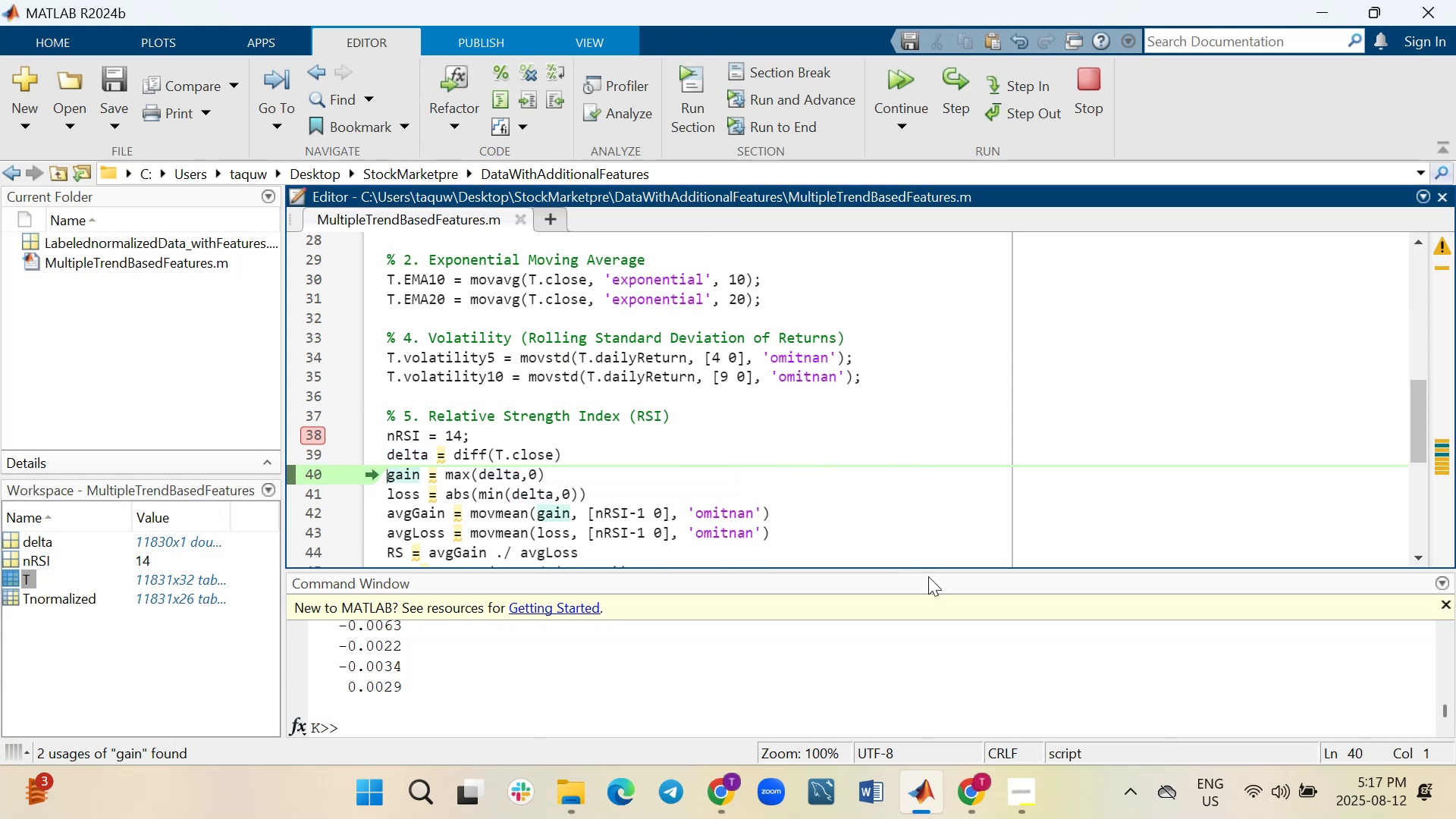 
left_click_drag(start_coordinate=[930, 570], to_coordinate=[936, 492])
 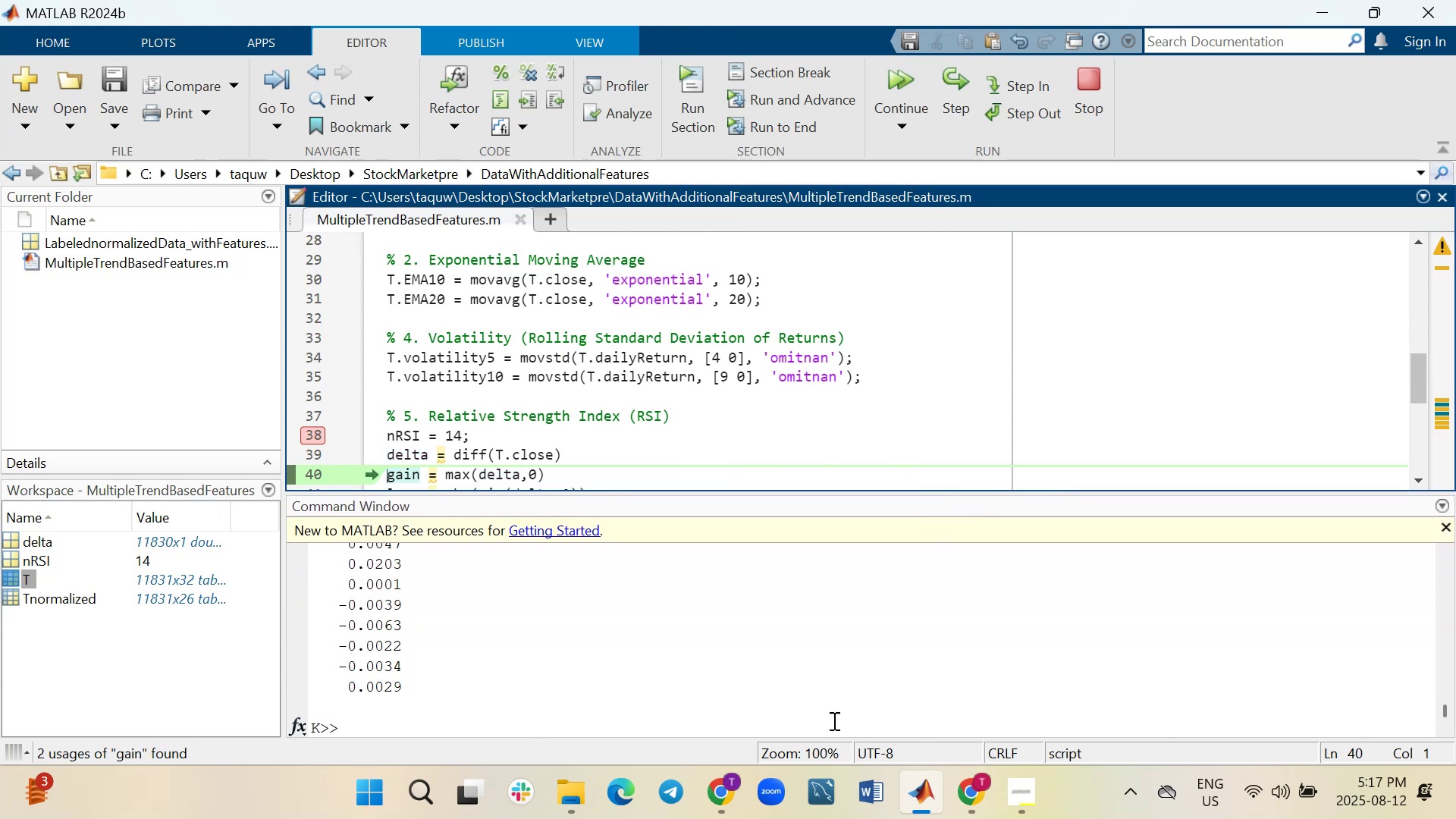 
scroll: coordinate [819, 651], scroll_direction: up, amount: 33.0
 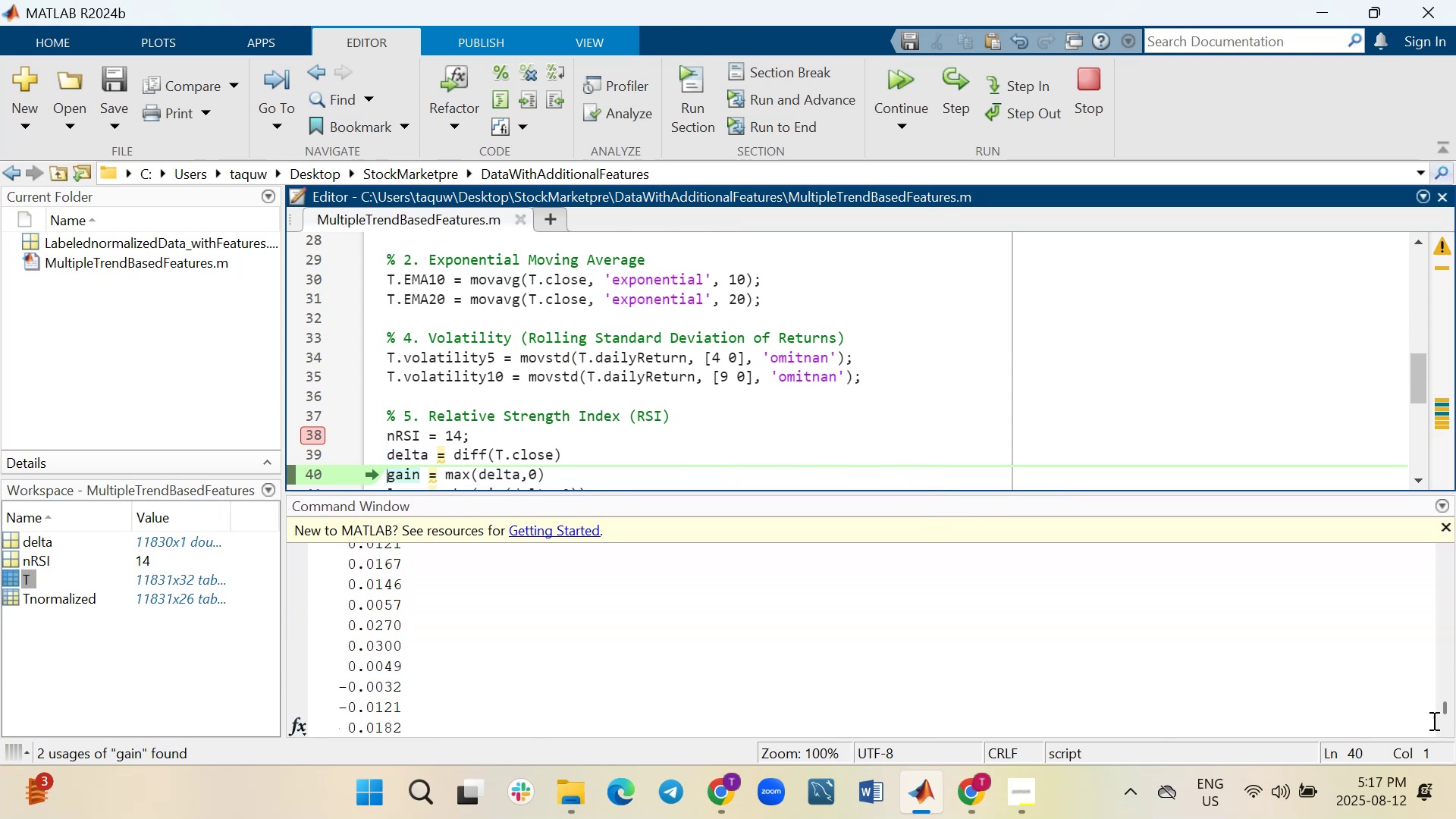 
left_click_drag(start_coordinate=[1445, 708], to_coordinate=[1450, 554])
 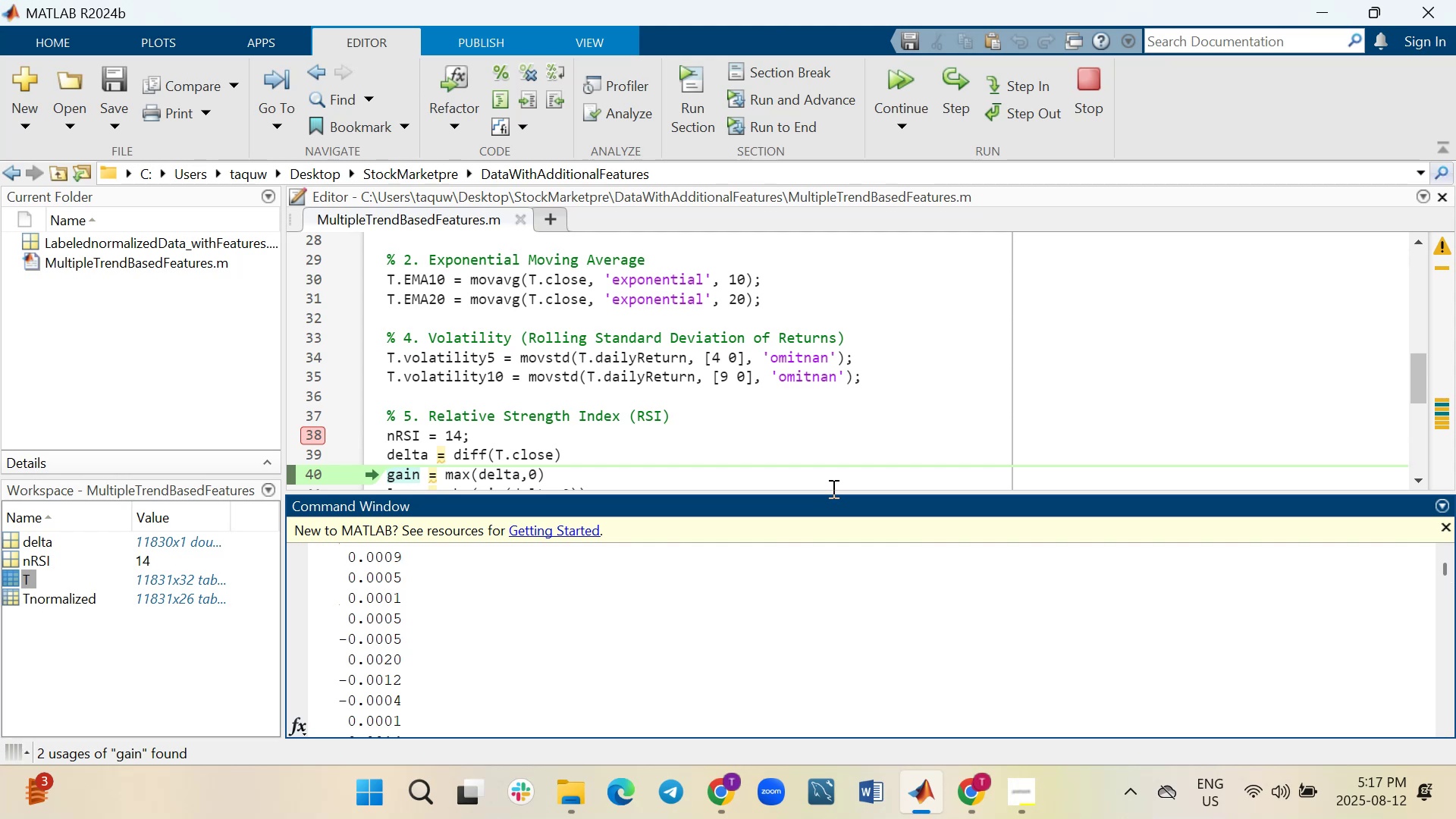 
left_click_drag(start_coordinate=[833, 494], to_coordinate=[831, 611])
 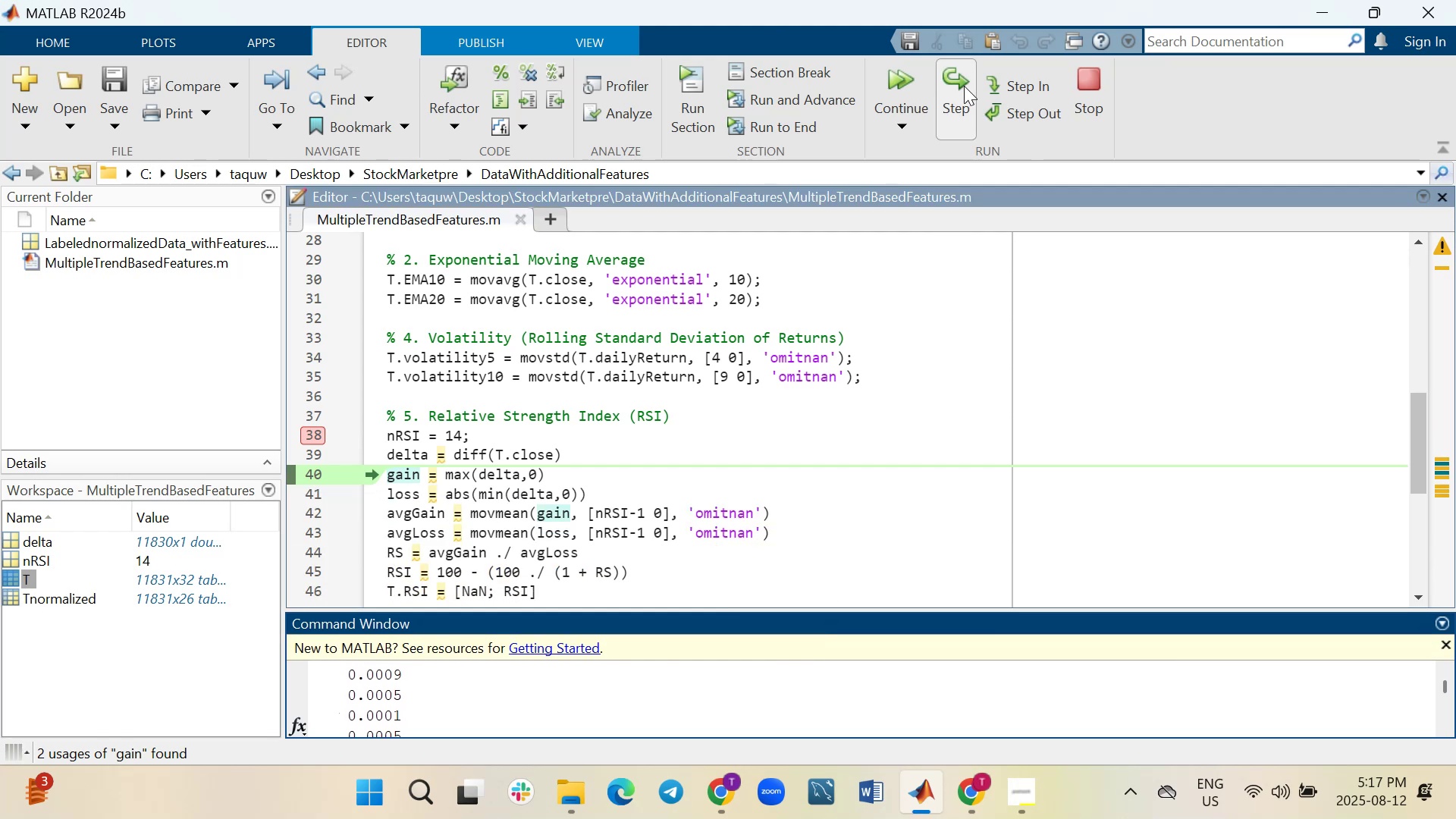 
left_click([964, 86])
 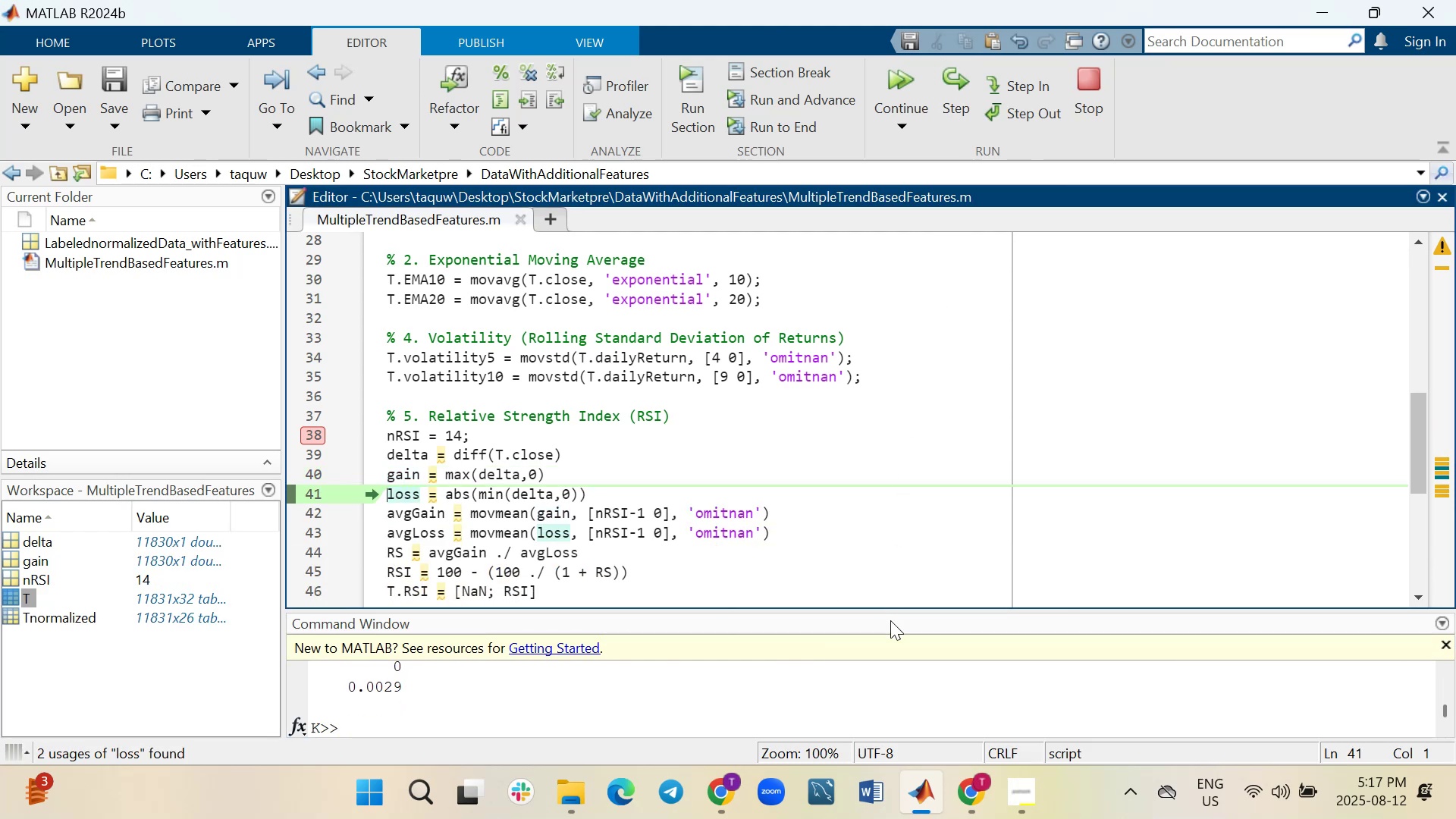 
left_click_drag(start_coordinate=[890, 611], to_coordinate=[873, 569])
 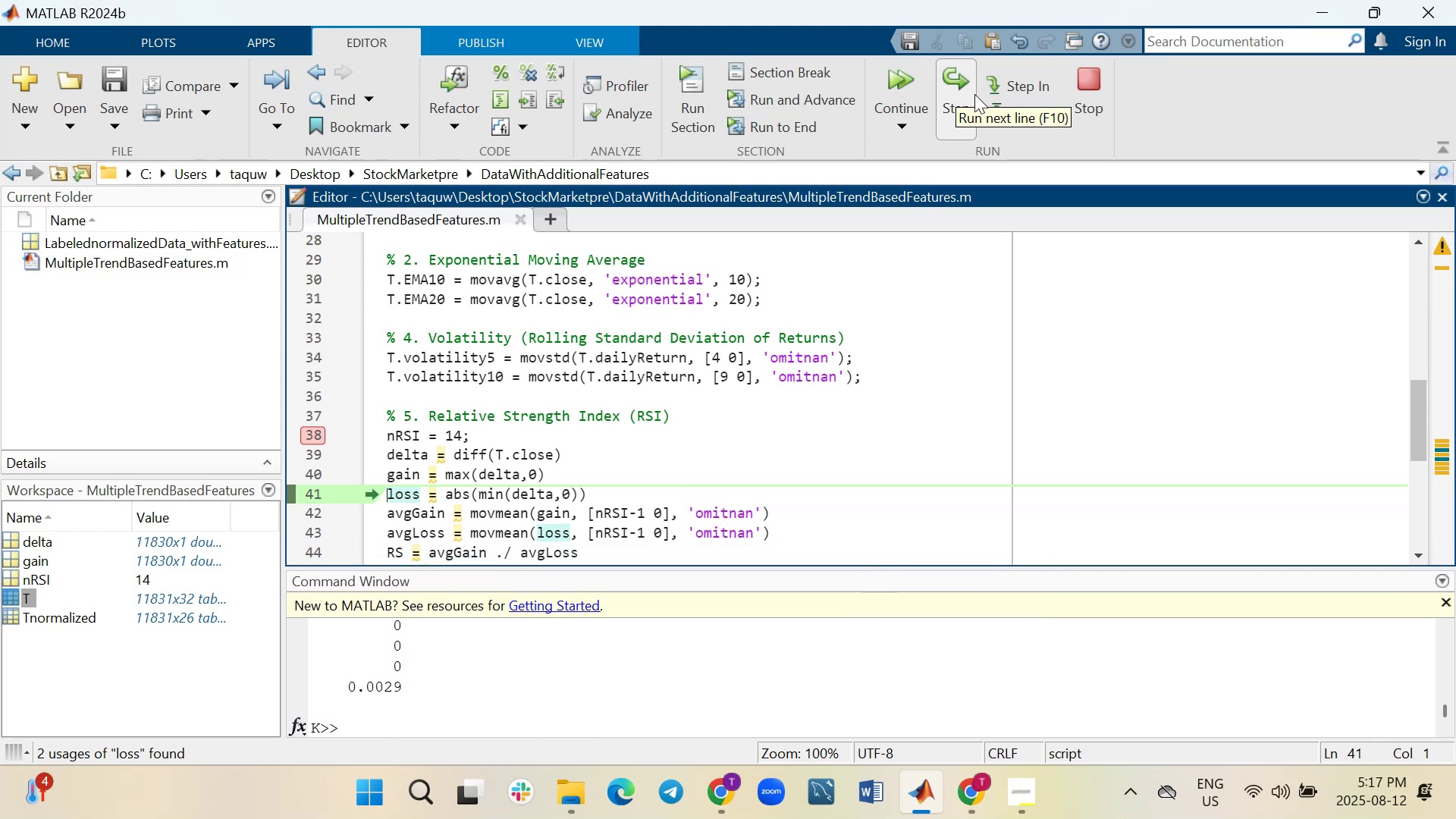 
left_click([965, 85])
 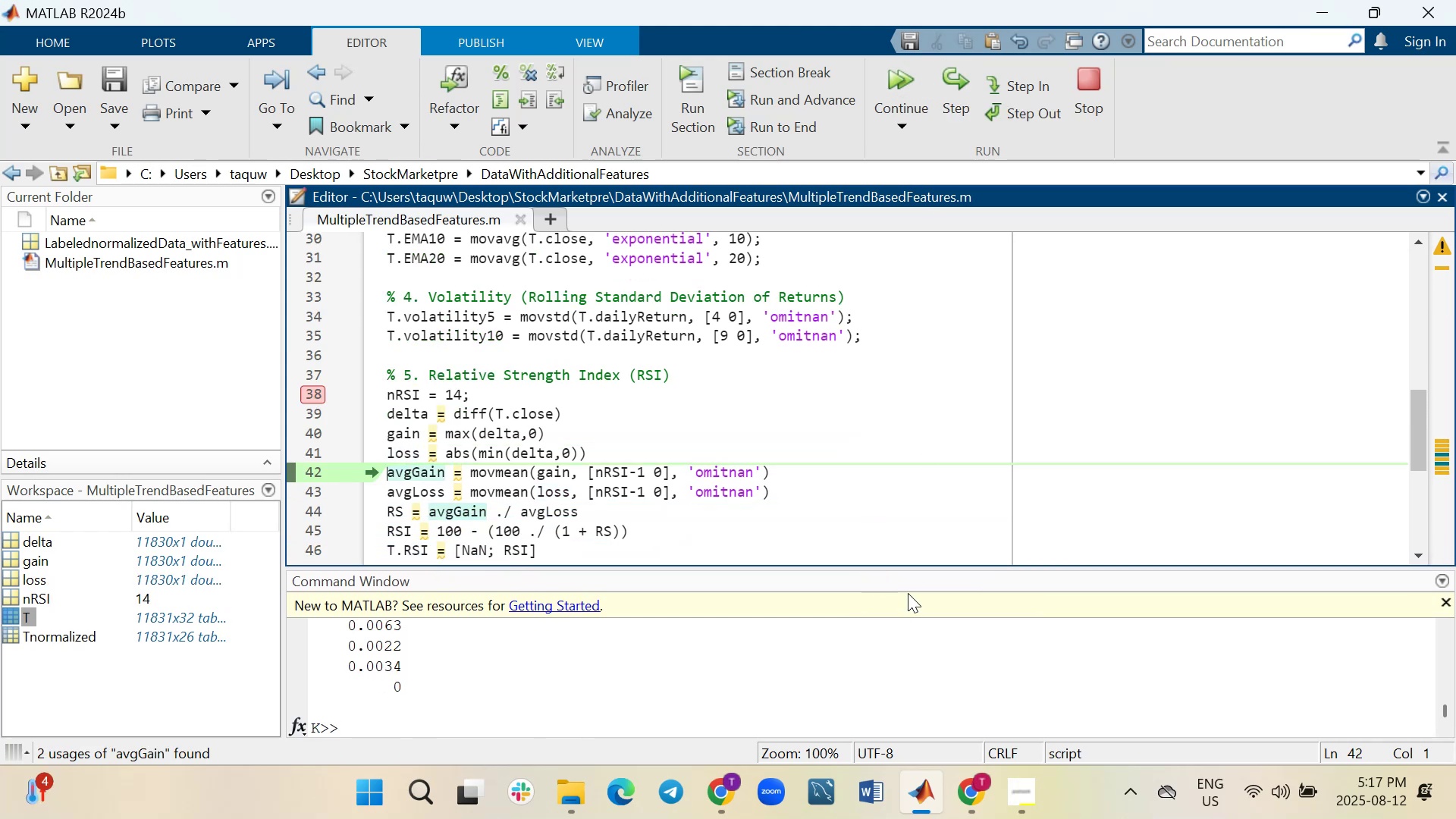 
left_click_drag(start_coordinate=[910, 567], to_coordinate=[913, 560])
 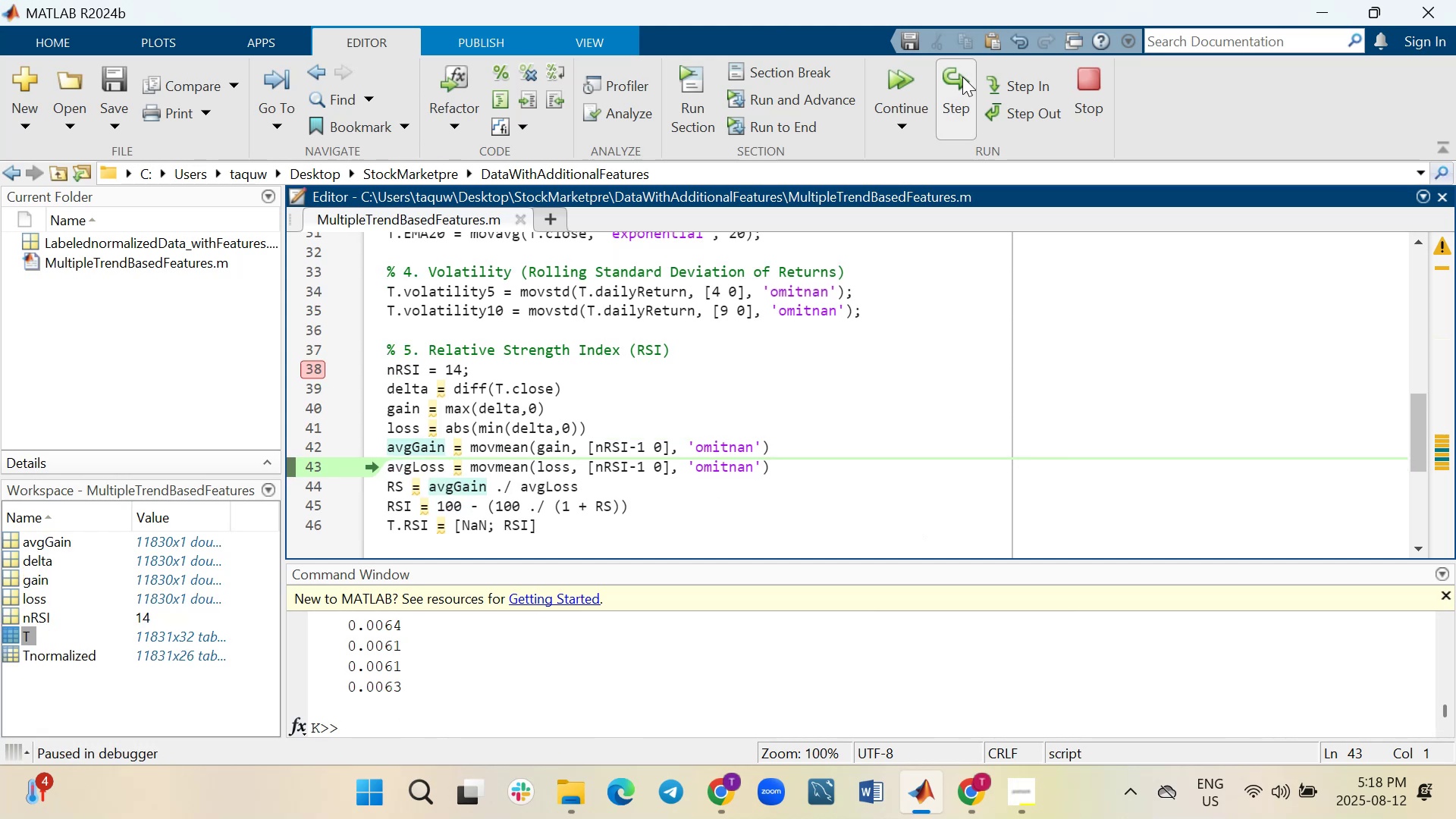 
left_click([962, 77])
 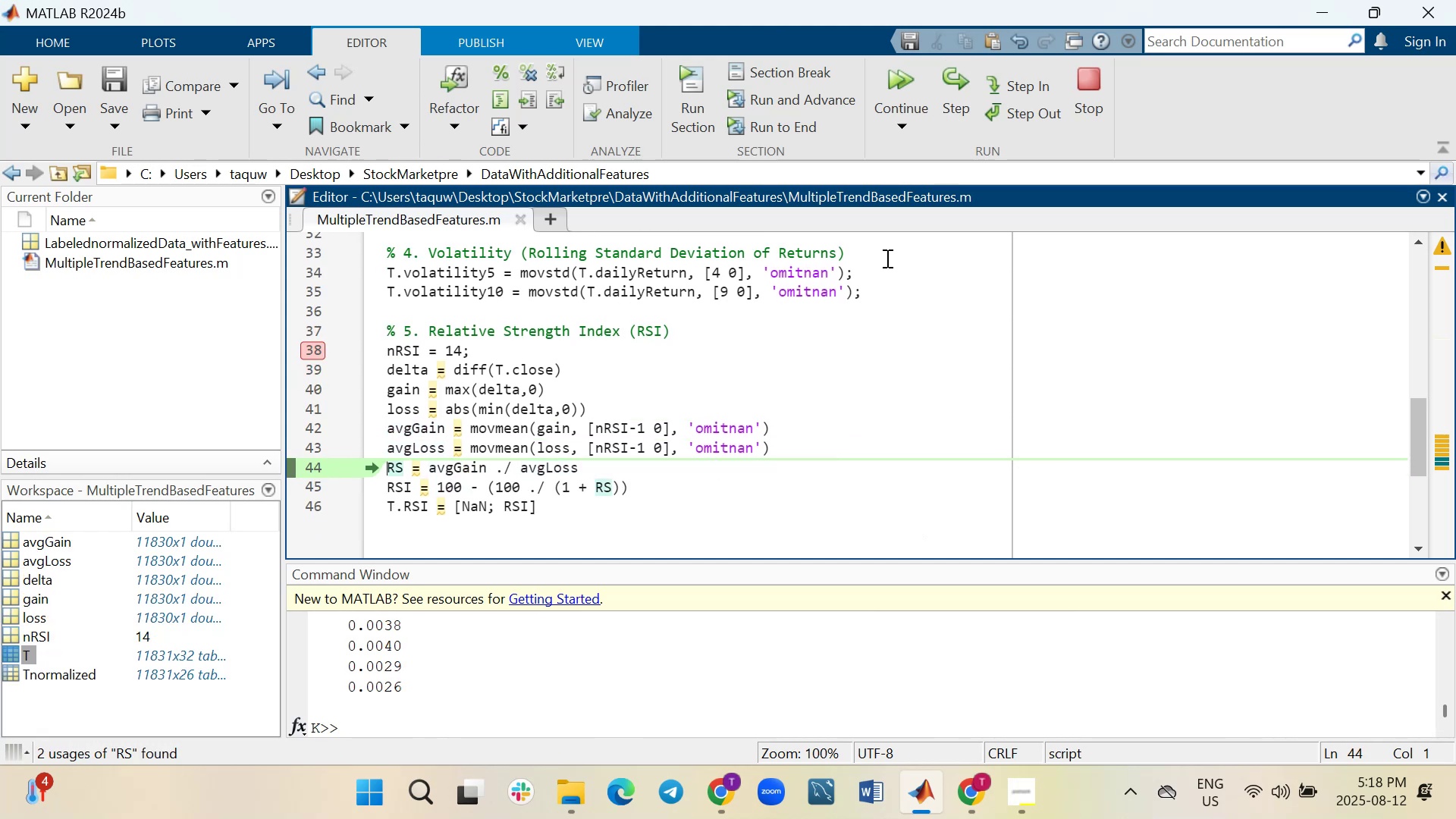 
mouse_move([552, 477])
 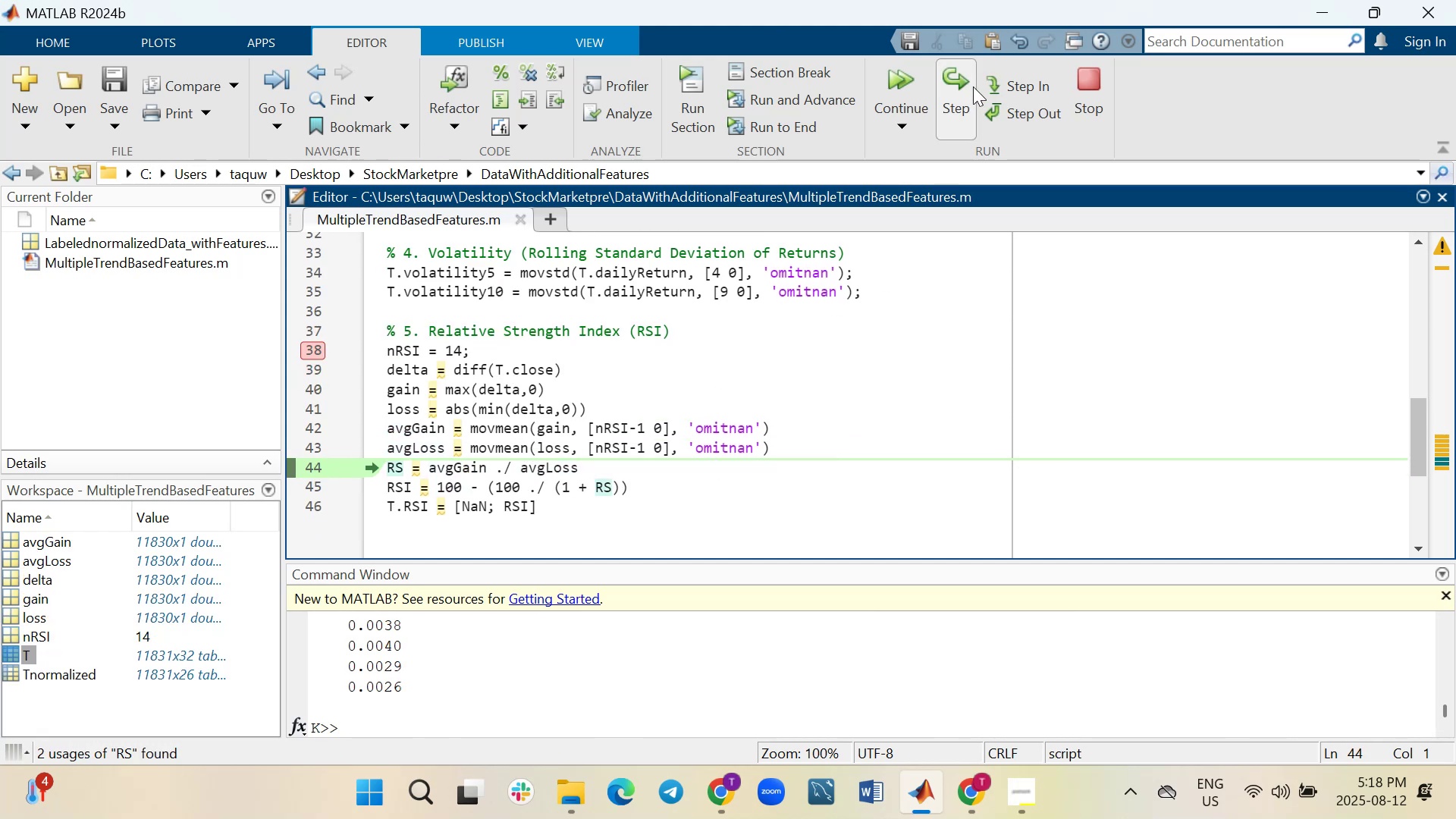 
left_click([965, 84])
 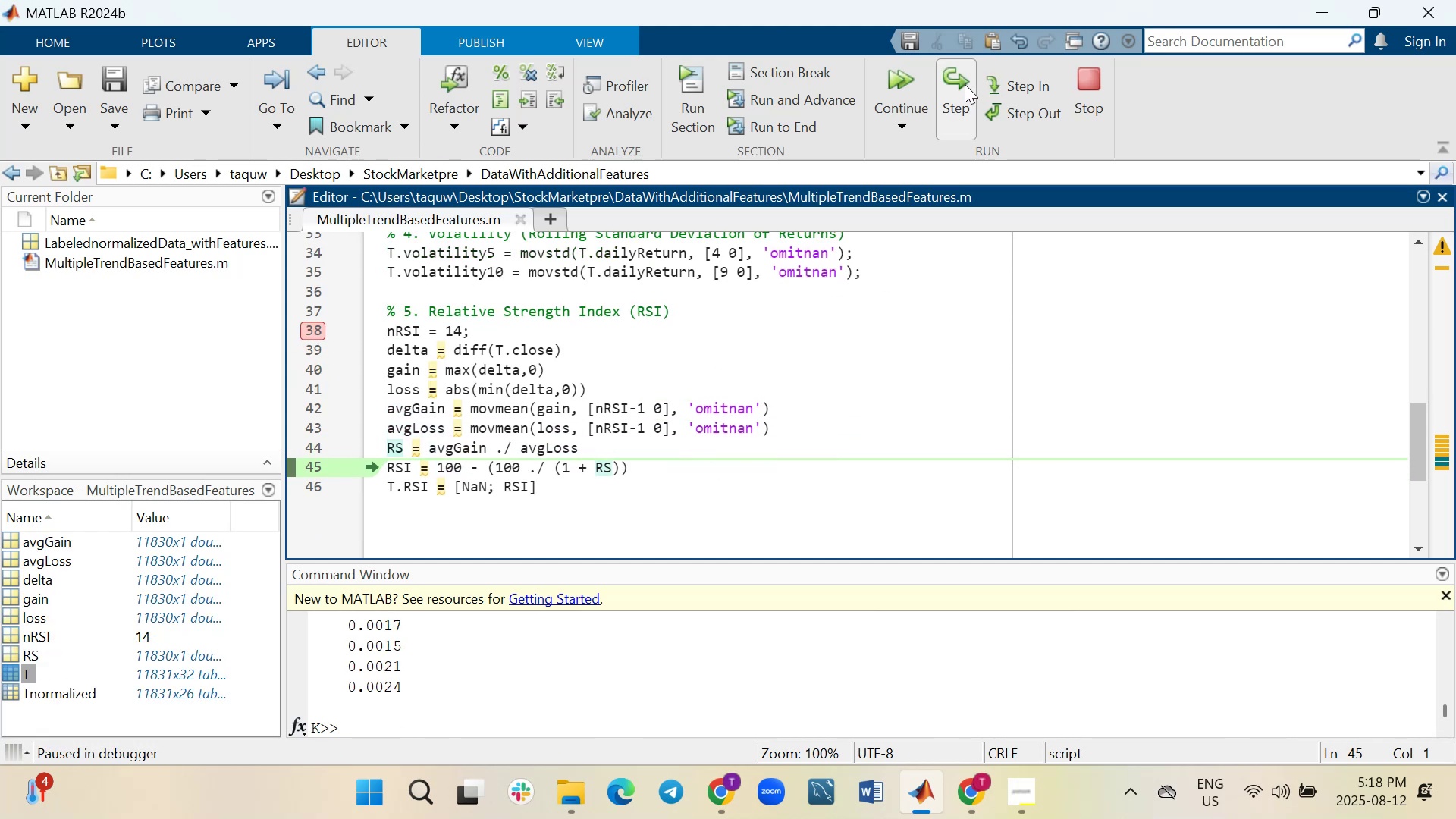 
left_click([965, 84])
 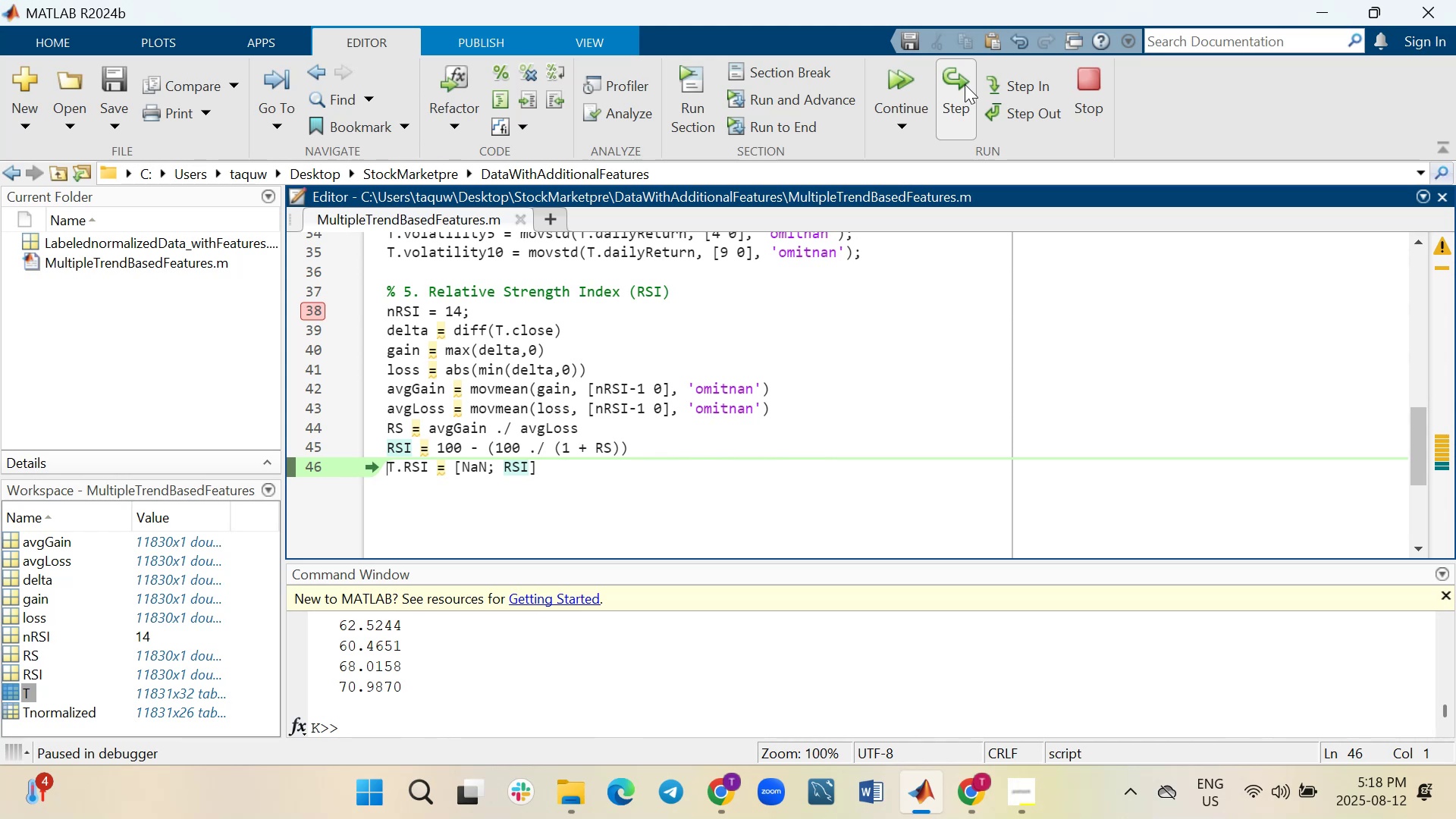 
left_click([965, 84])
 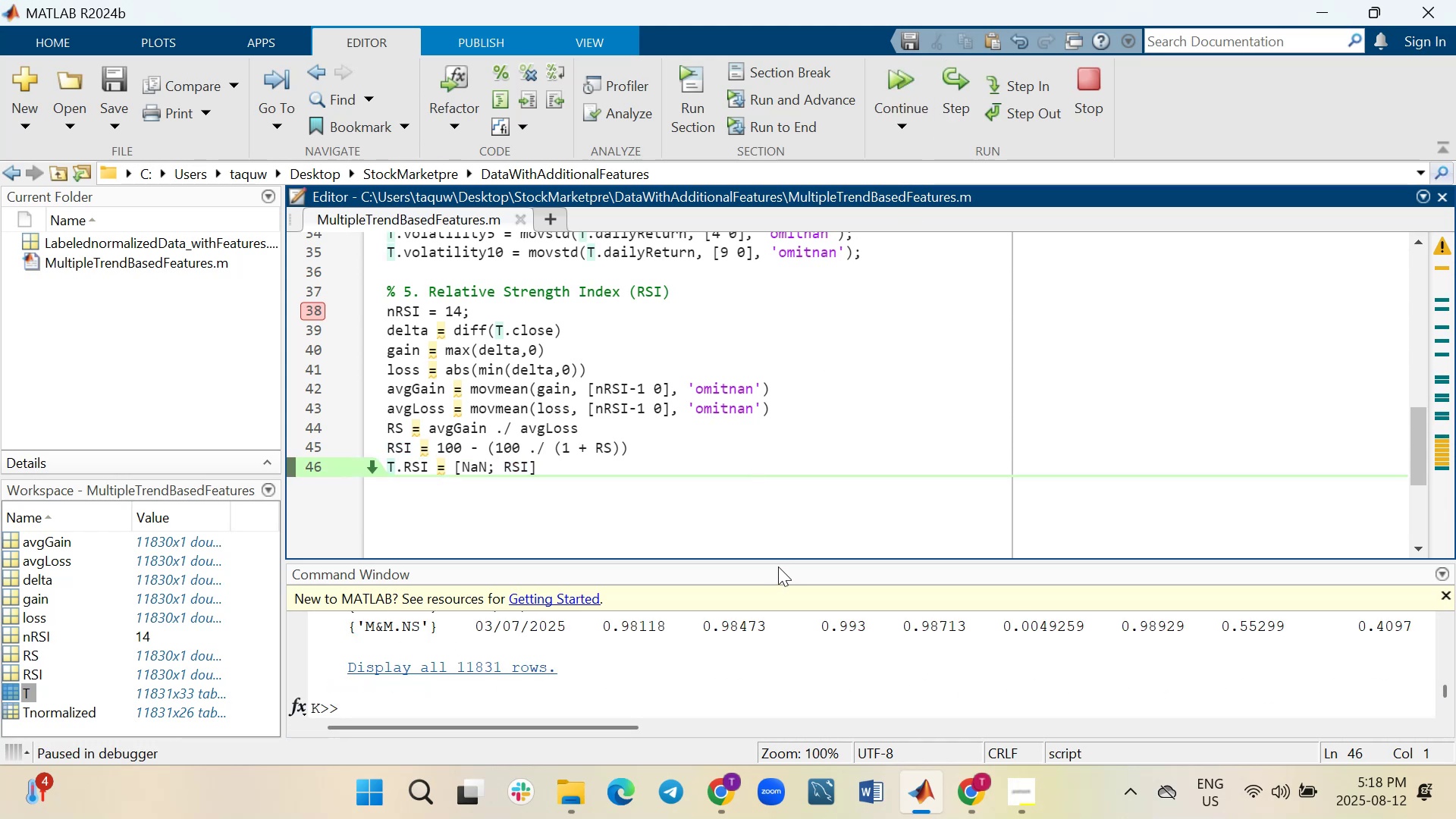 
left_click_drag(start_coordinate=[778, 562], to_coordinate=[792, 320])
 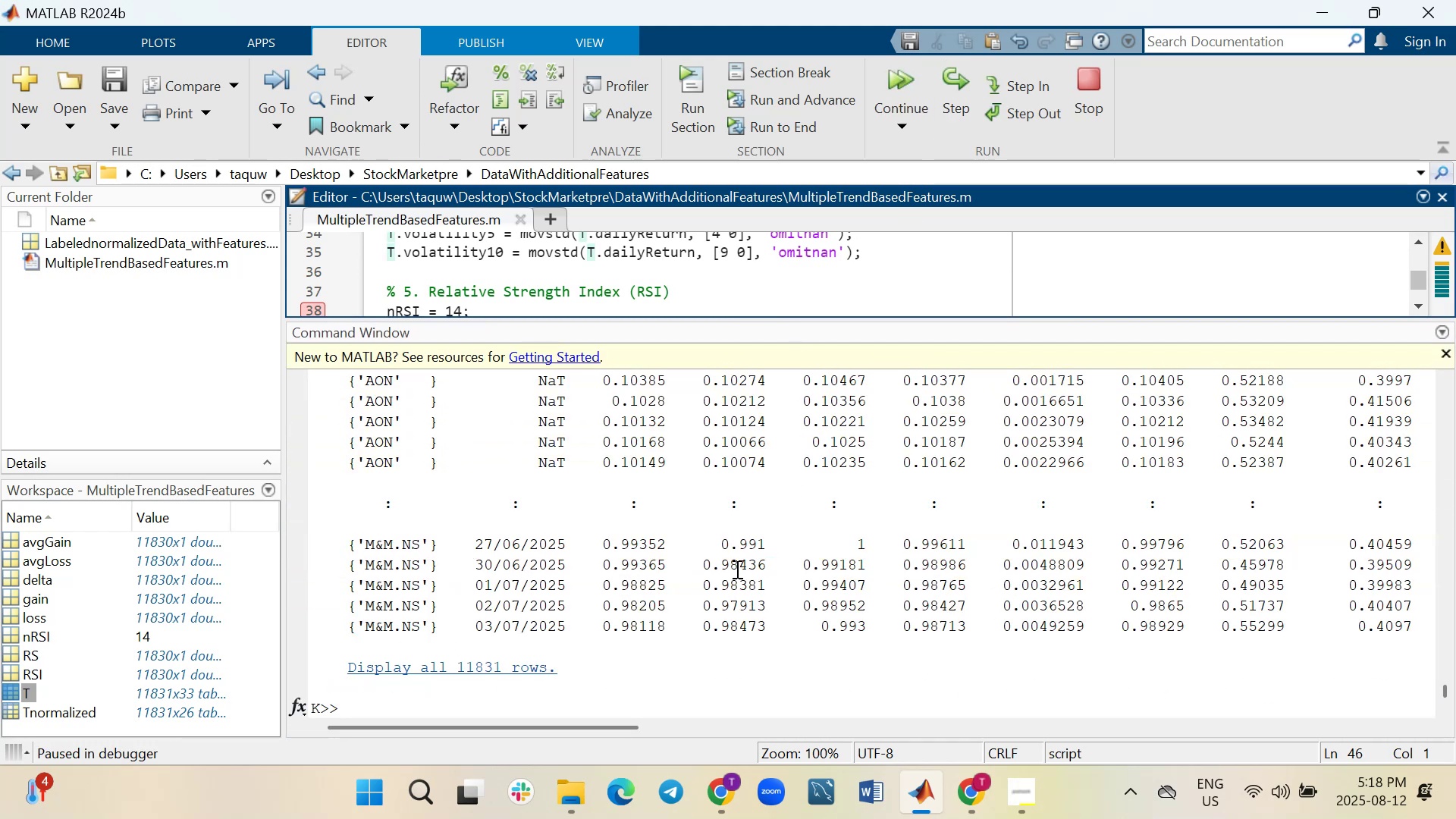 
scroll: coordinate [717, 552], scroll_direction: up, amount: 3.0
 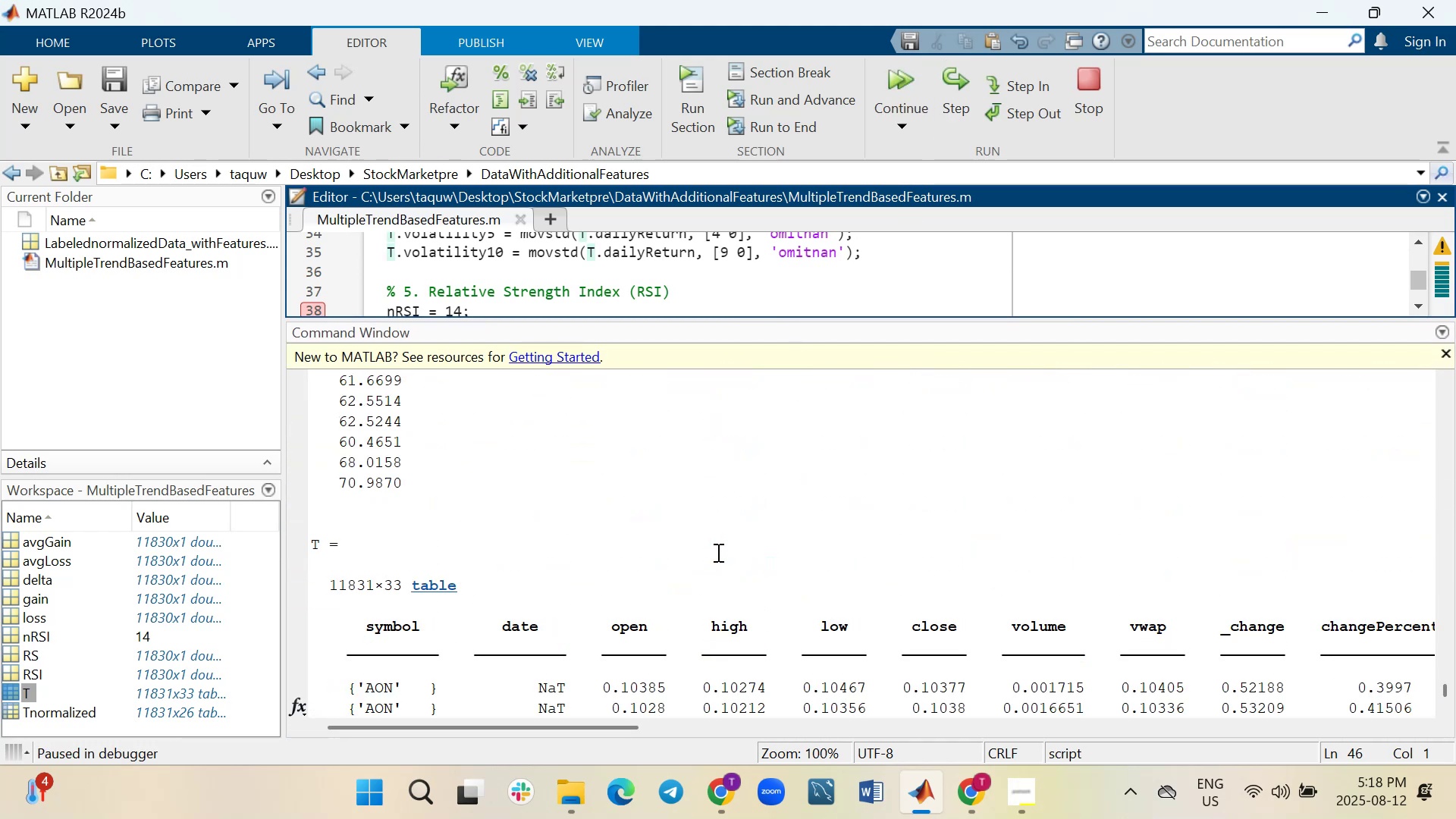 
scroll: coordinate [717, 552], scroll_direction: down, amount: 4.0
 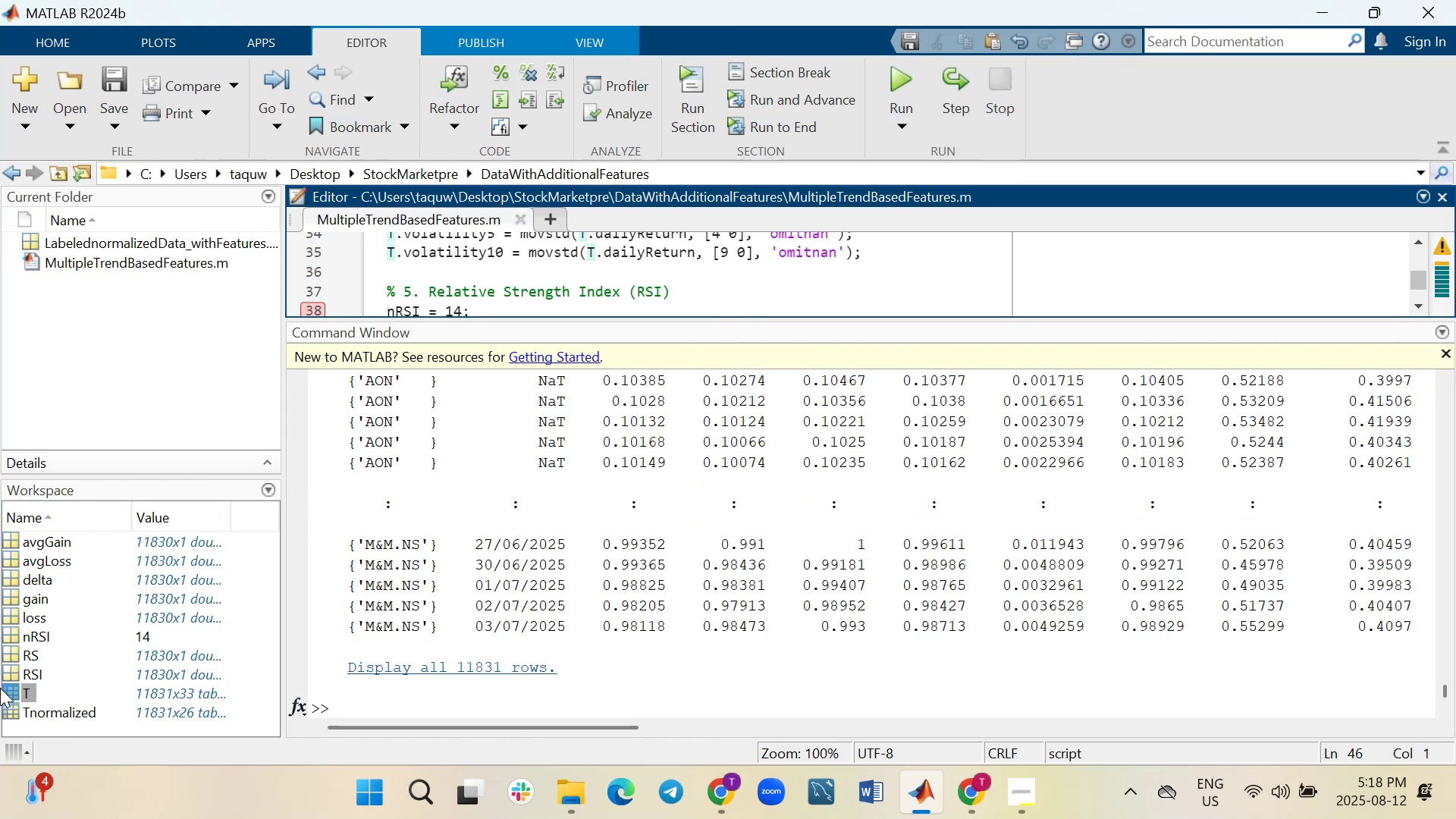 
wait(5.69)
 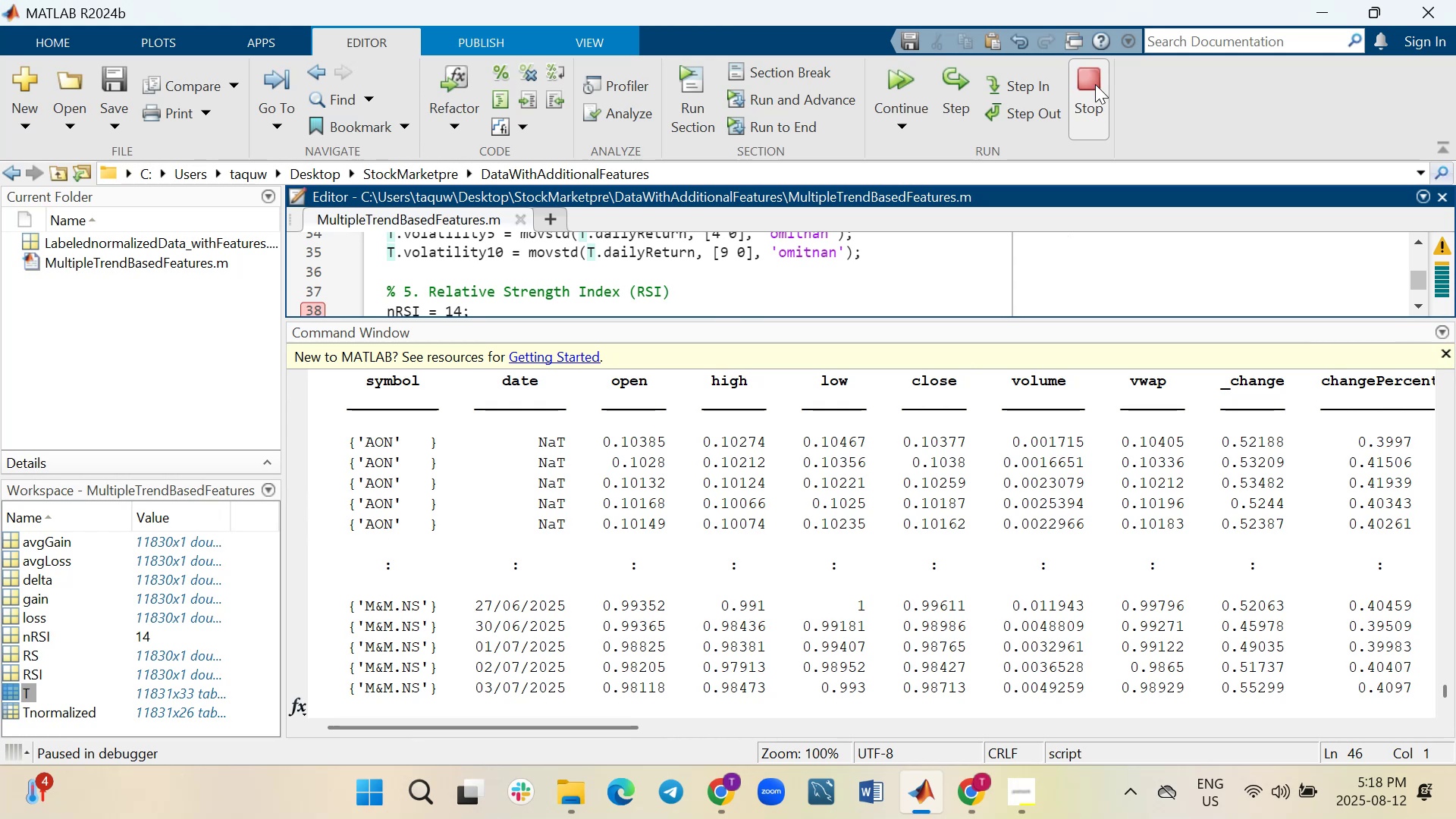 
double_click([9, 673])
 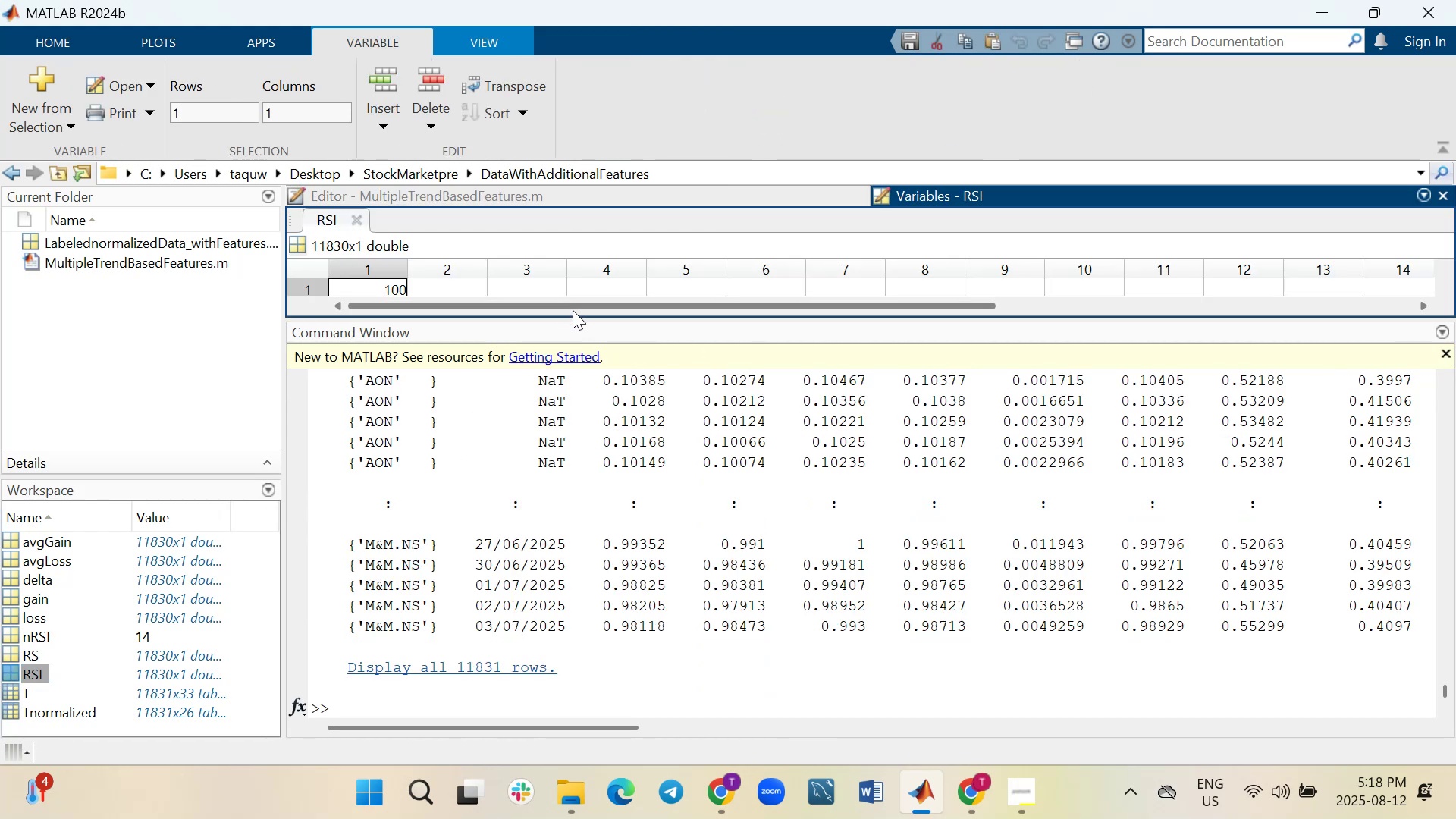 
left_click_drag(start_coordinate=[576, 319], to_coordinate=[499, 736])
 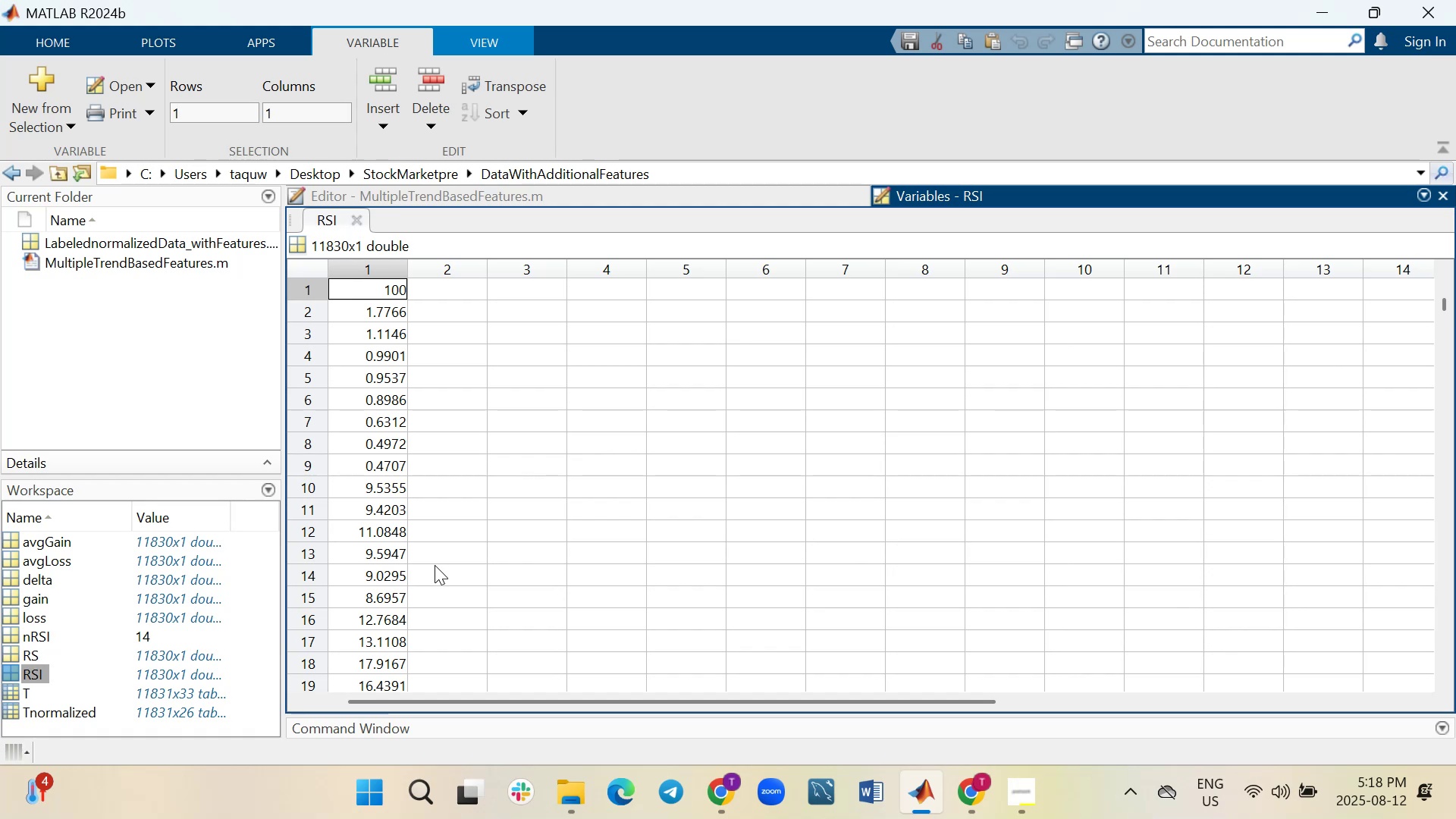 
wait(17.55)
 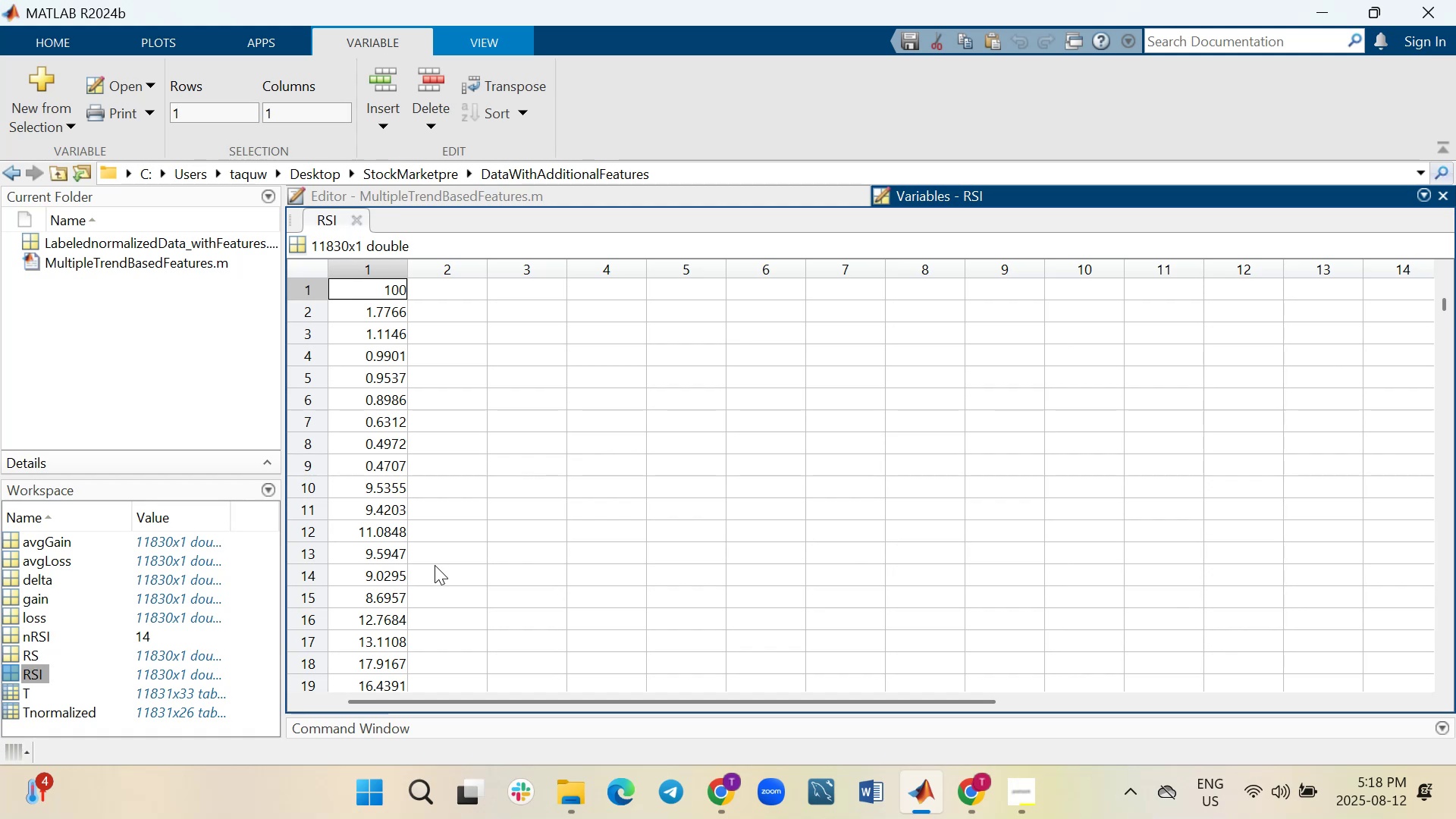 
scroll: coordinate [372, 472], scroll_direction: down, amount: 4.0
 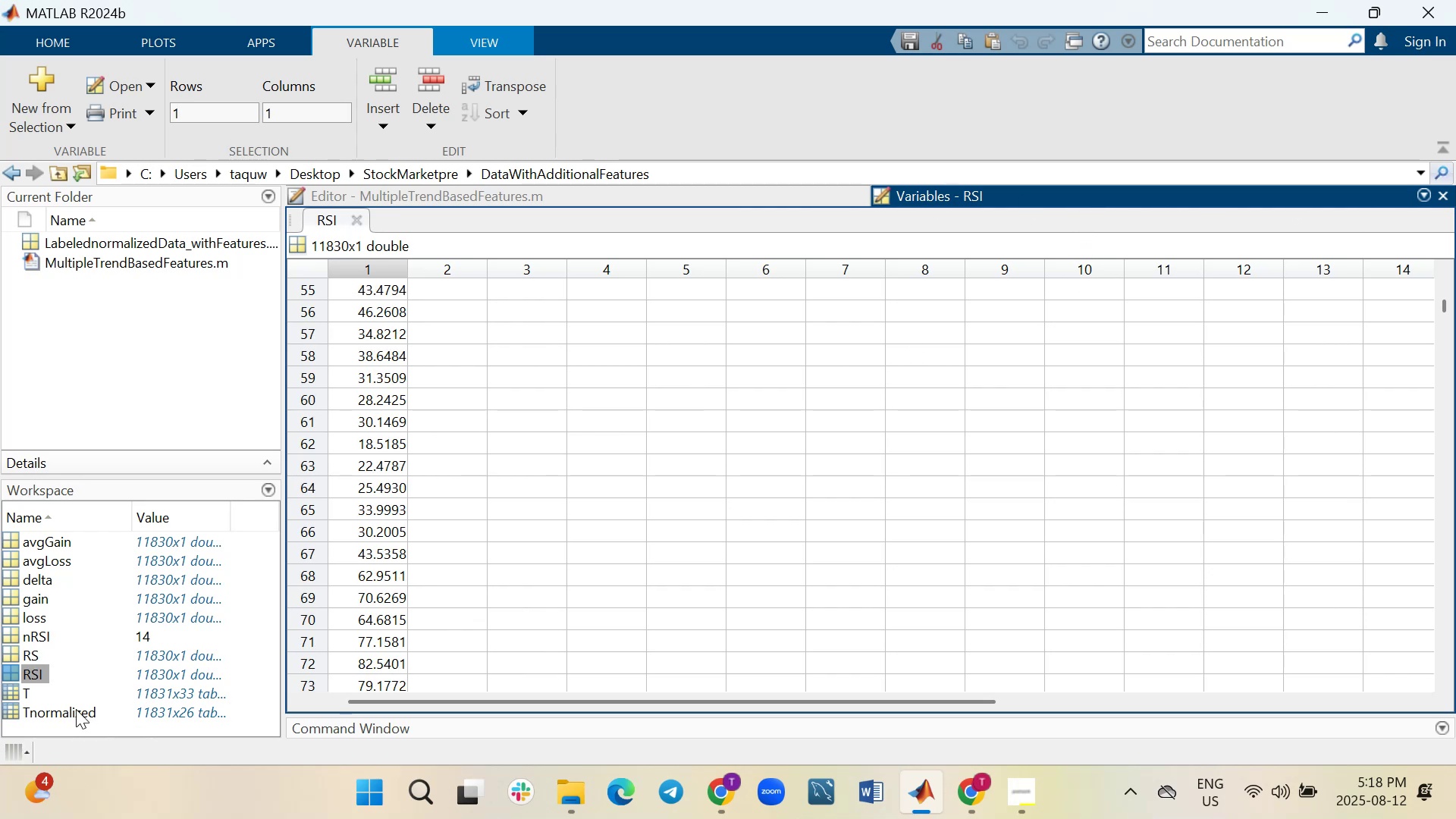 
double_click([14, 695])
 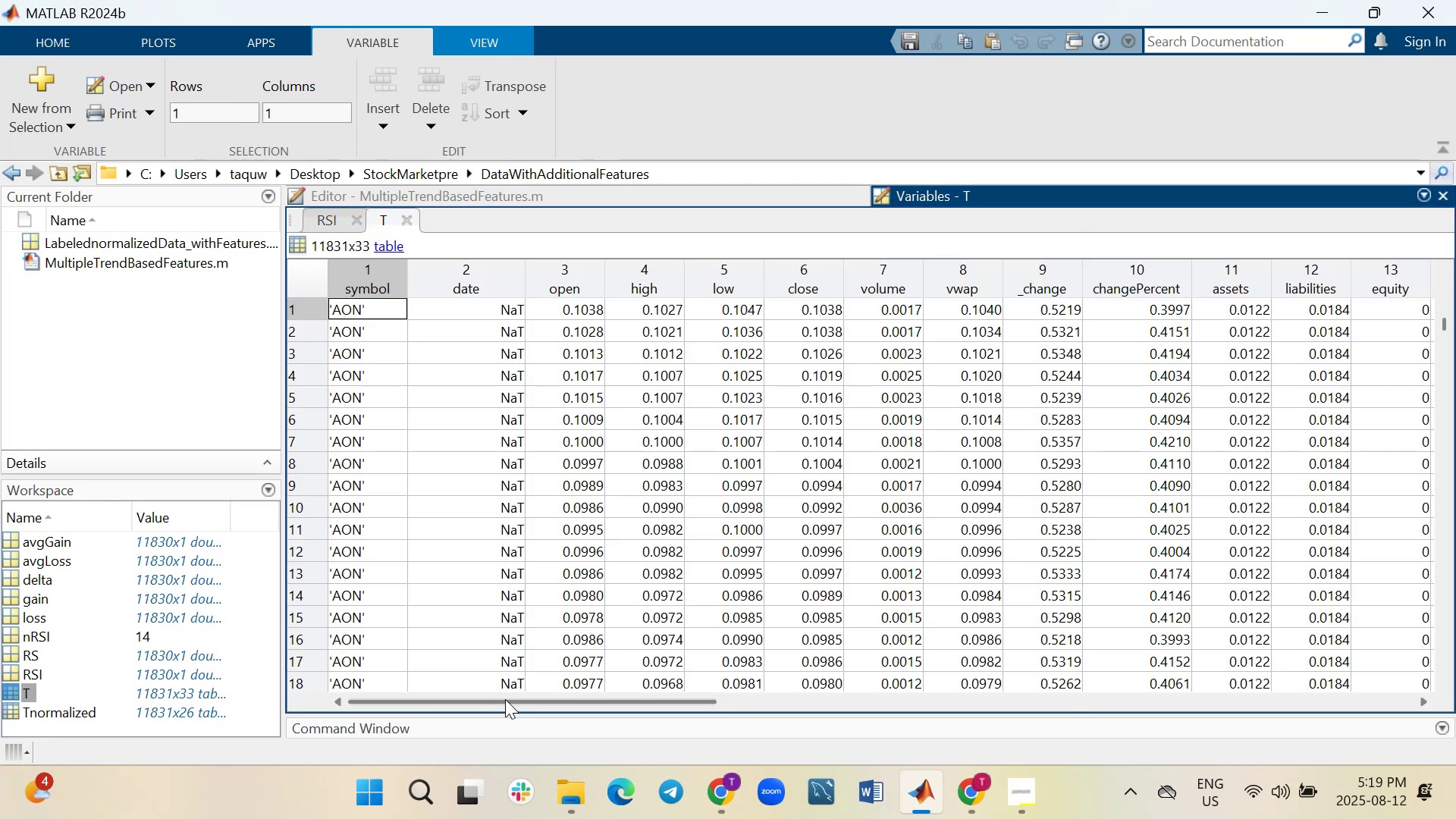 
left_click_drag(start_coordinate=[509, 702], to_coordinate=[1189, 701])
 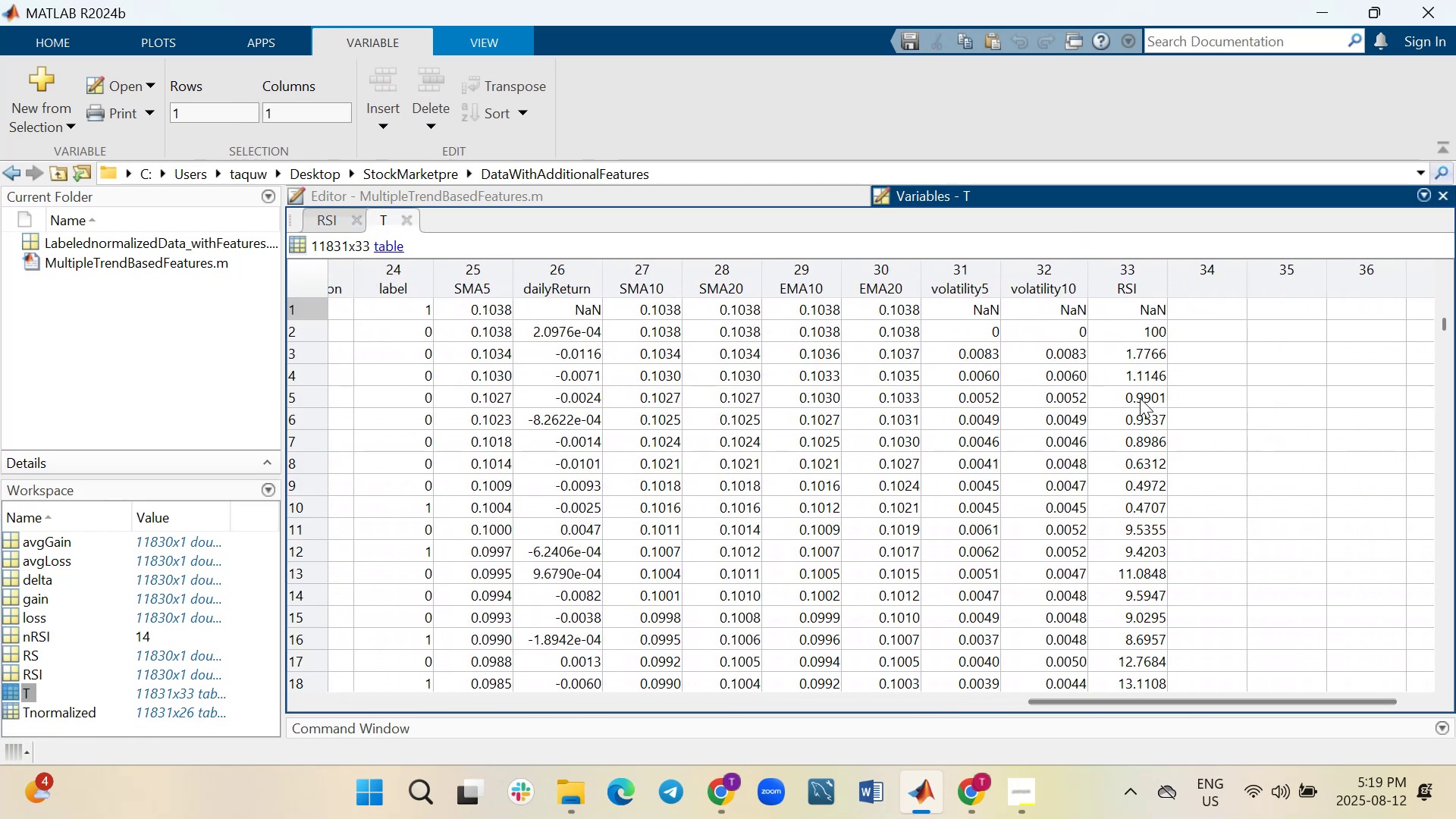 
scroll: coordinate [1138, 447], scroll_direction: down, amount: 5.0
 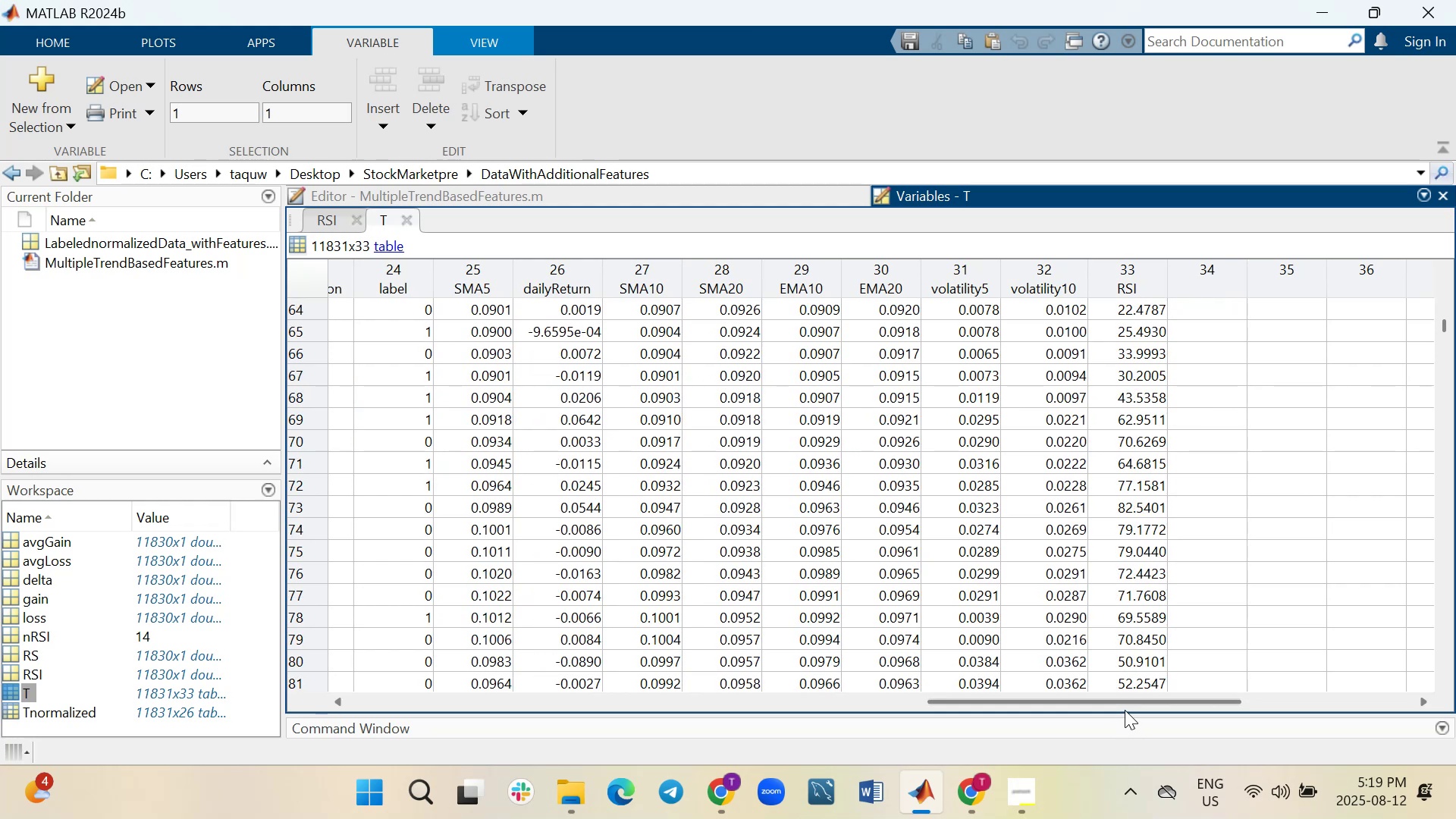 
left_click_drag(start_coordinate=[1125, 704], to_coordinate=[528, 729])
 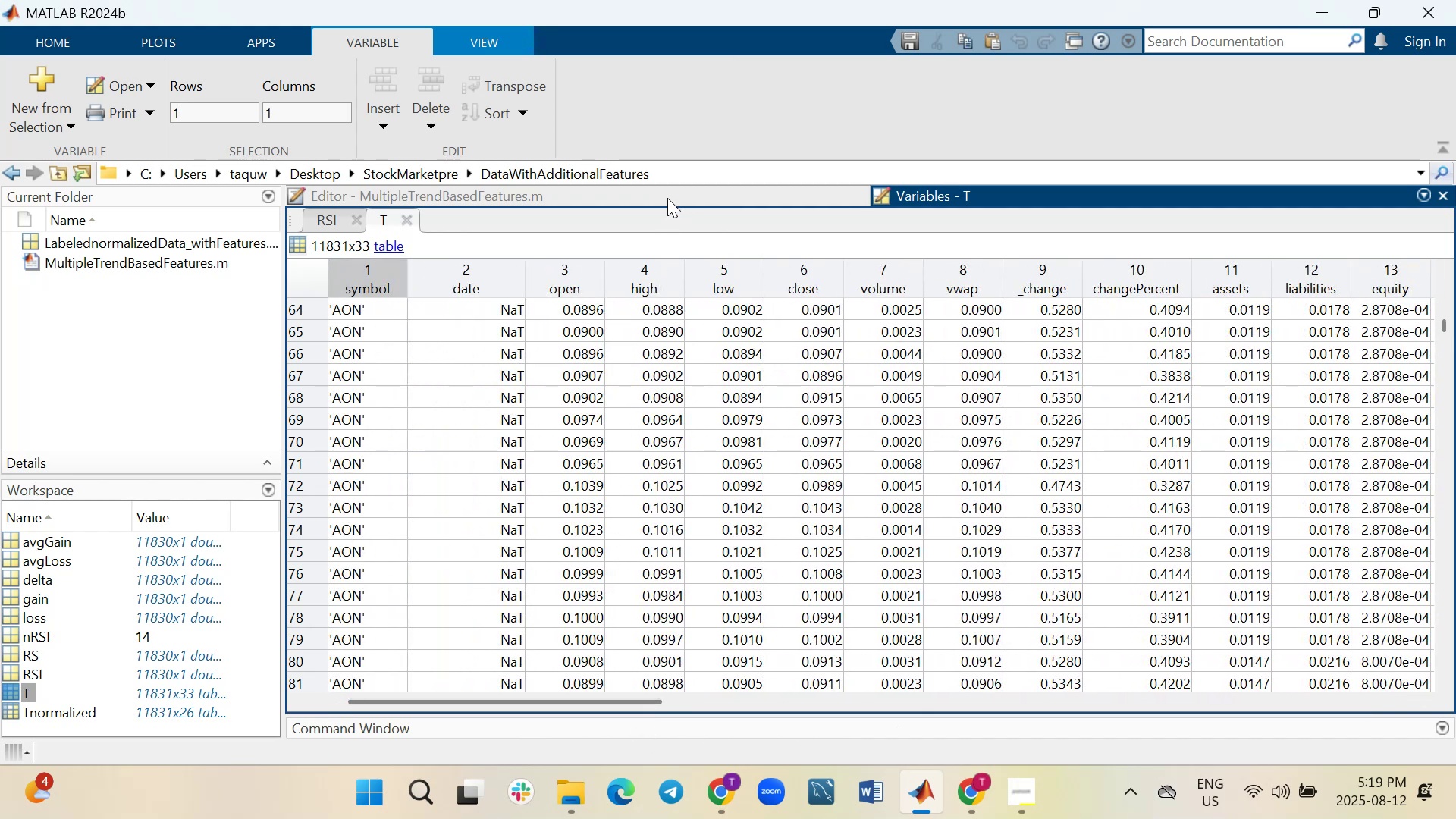 
left_click([667, 198])
 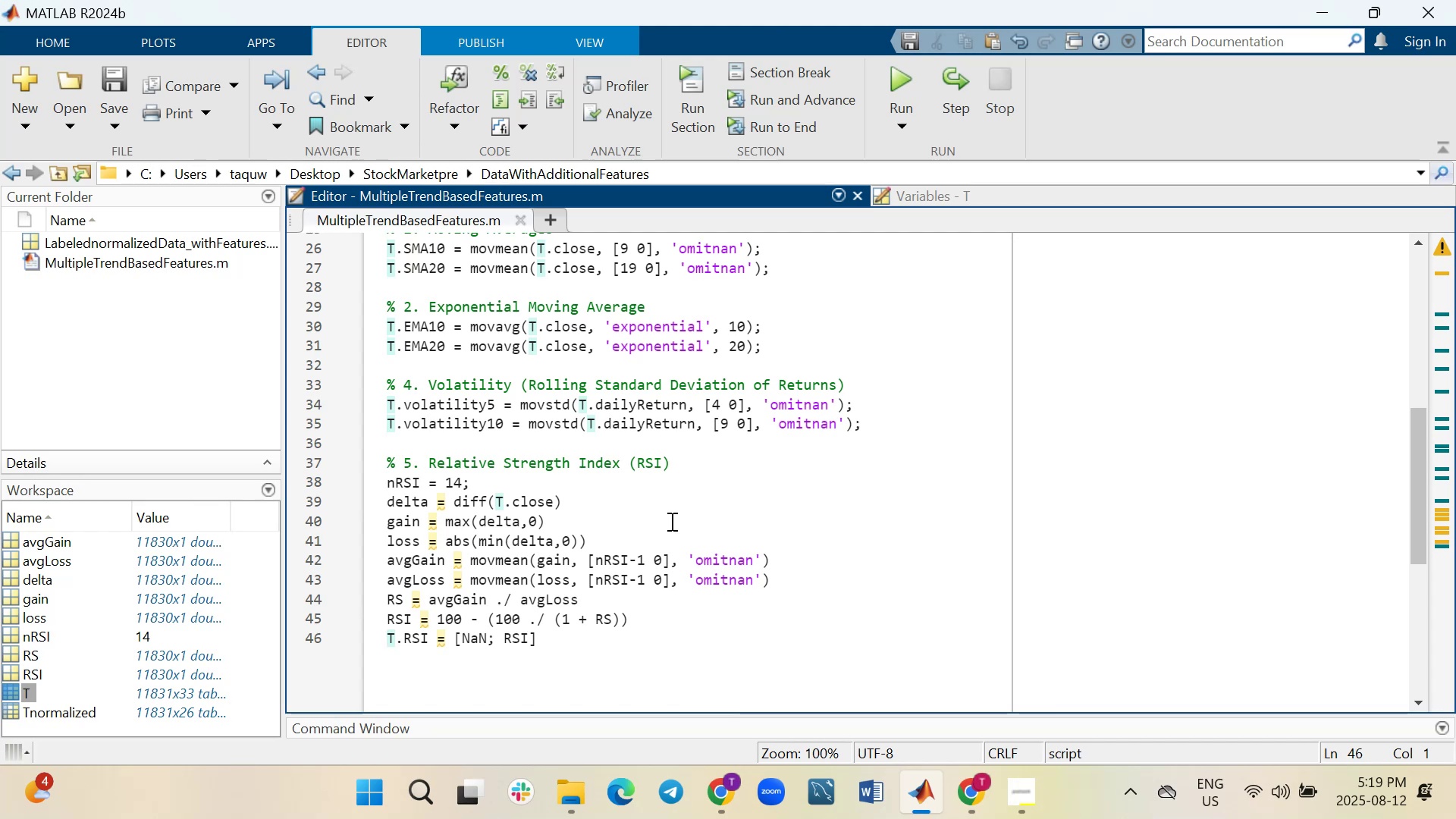 
wait(19.59)
 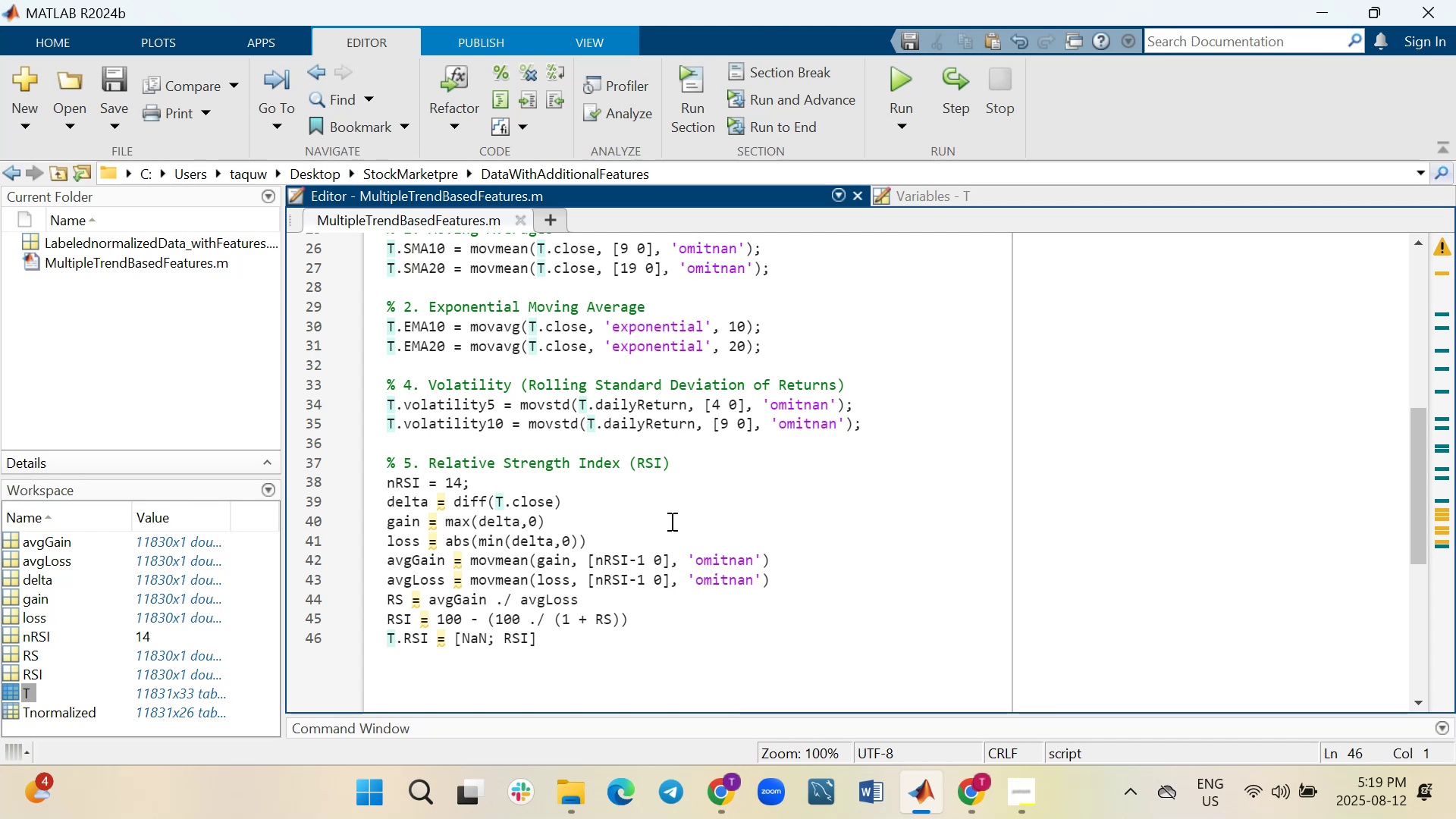 
left_click([613, 507])
 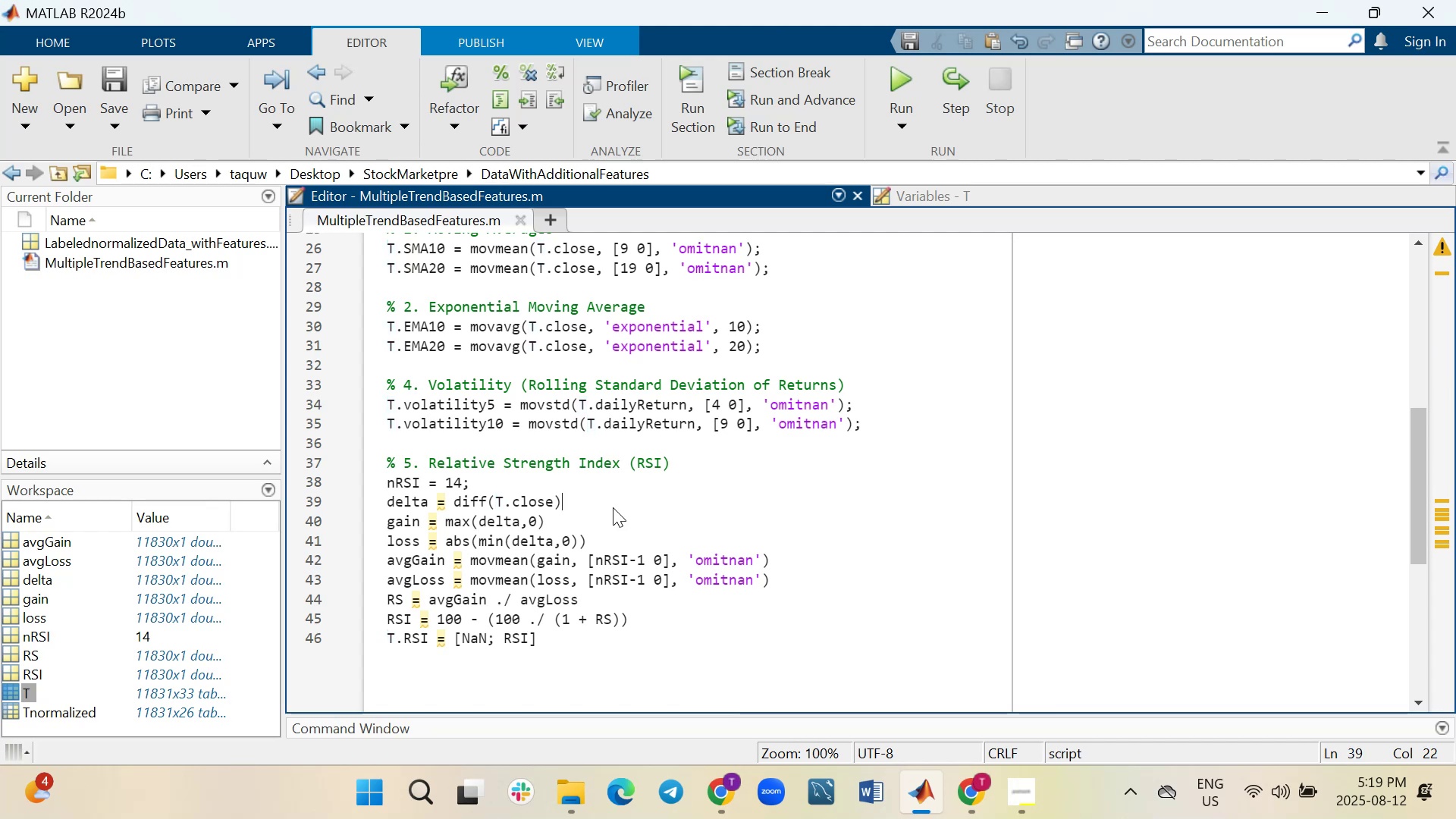 
key(Semicolon)
 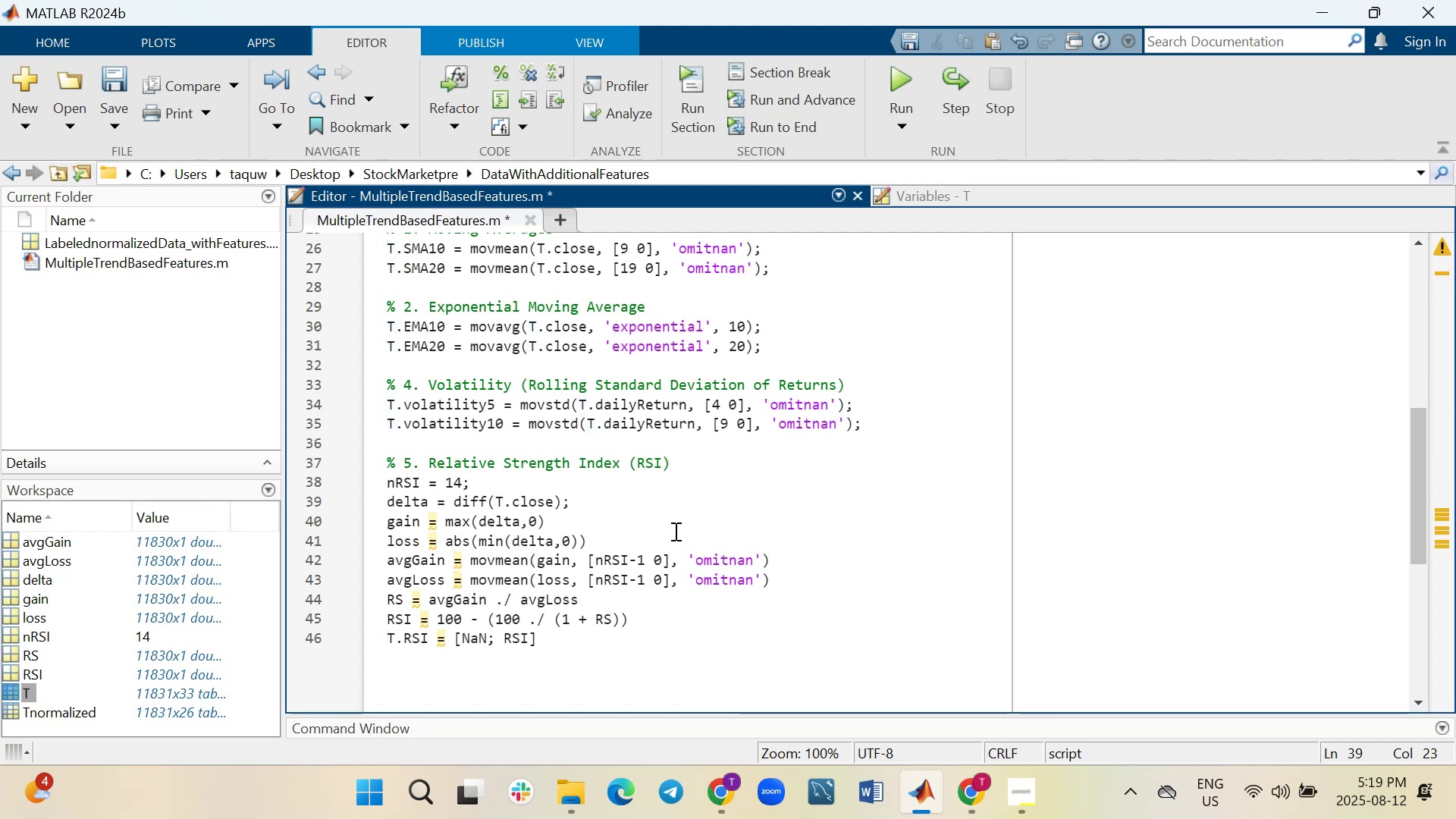 
left_click([674, 526])
 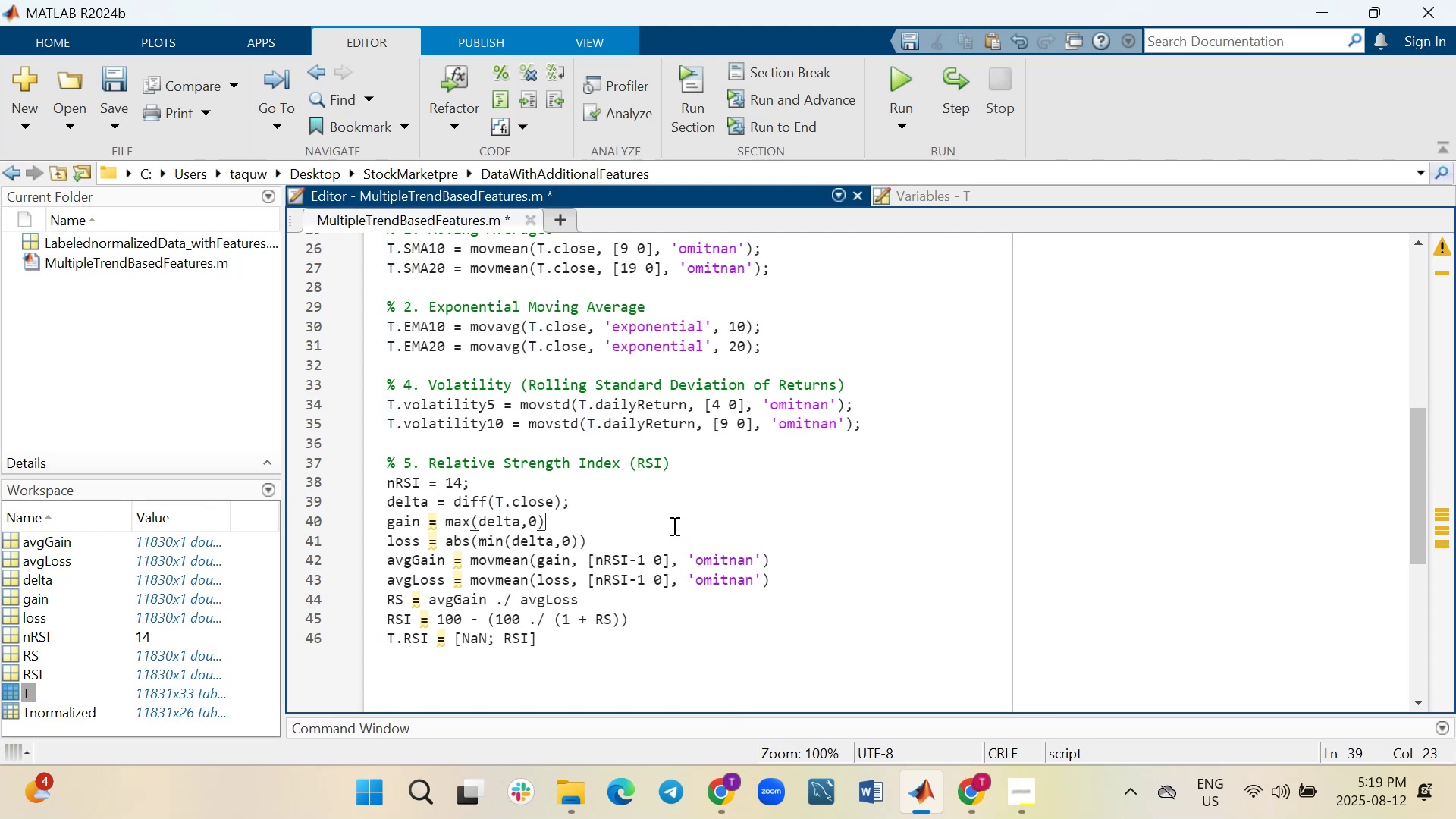 
key(Semicolon)
 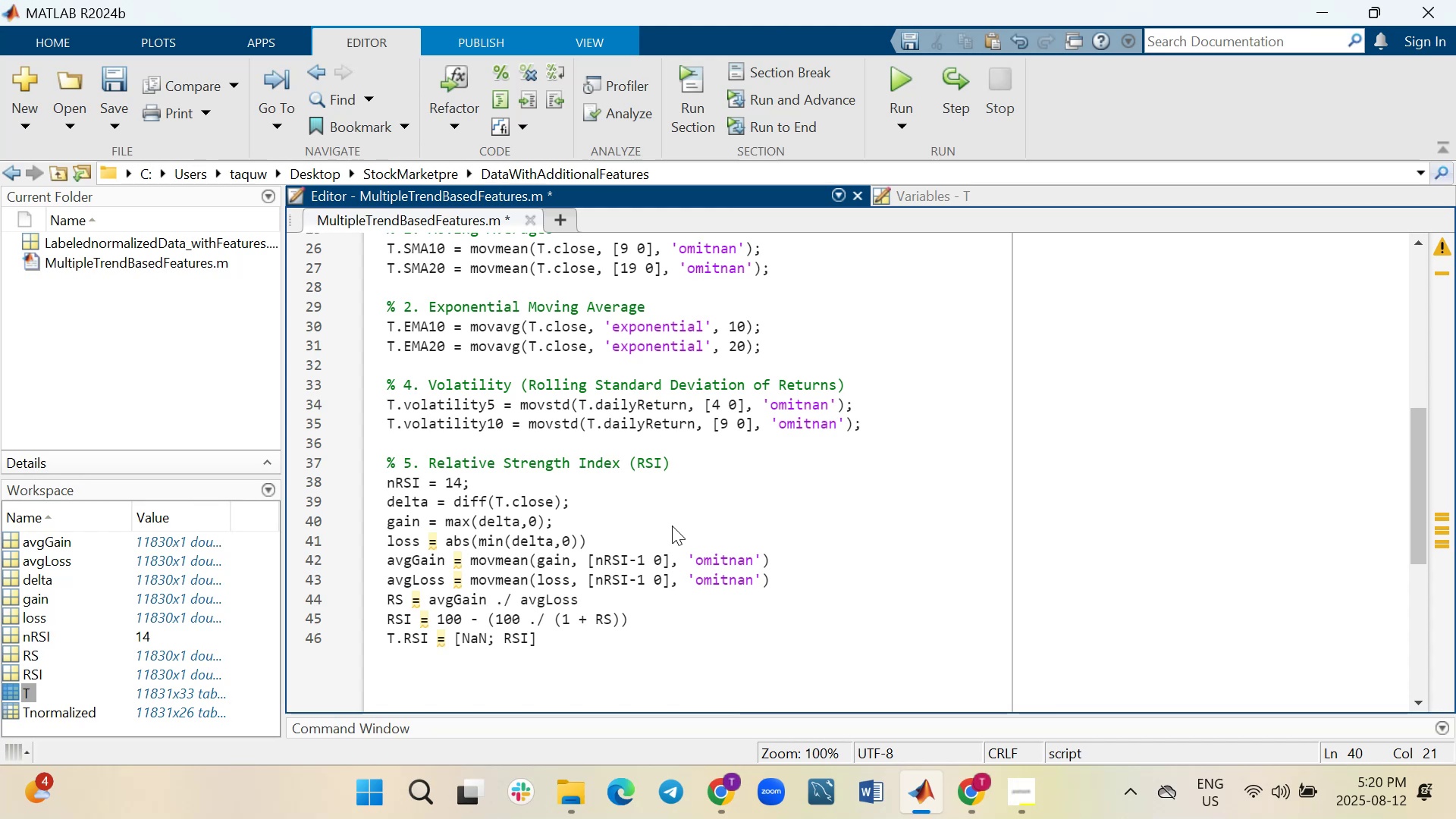 
wait(37.3)
 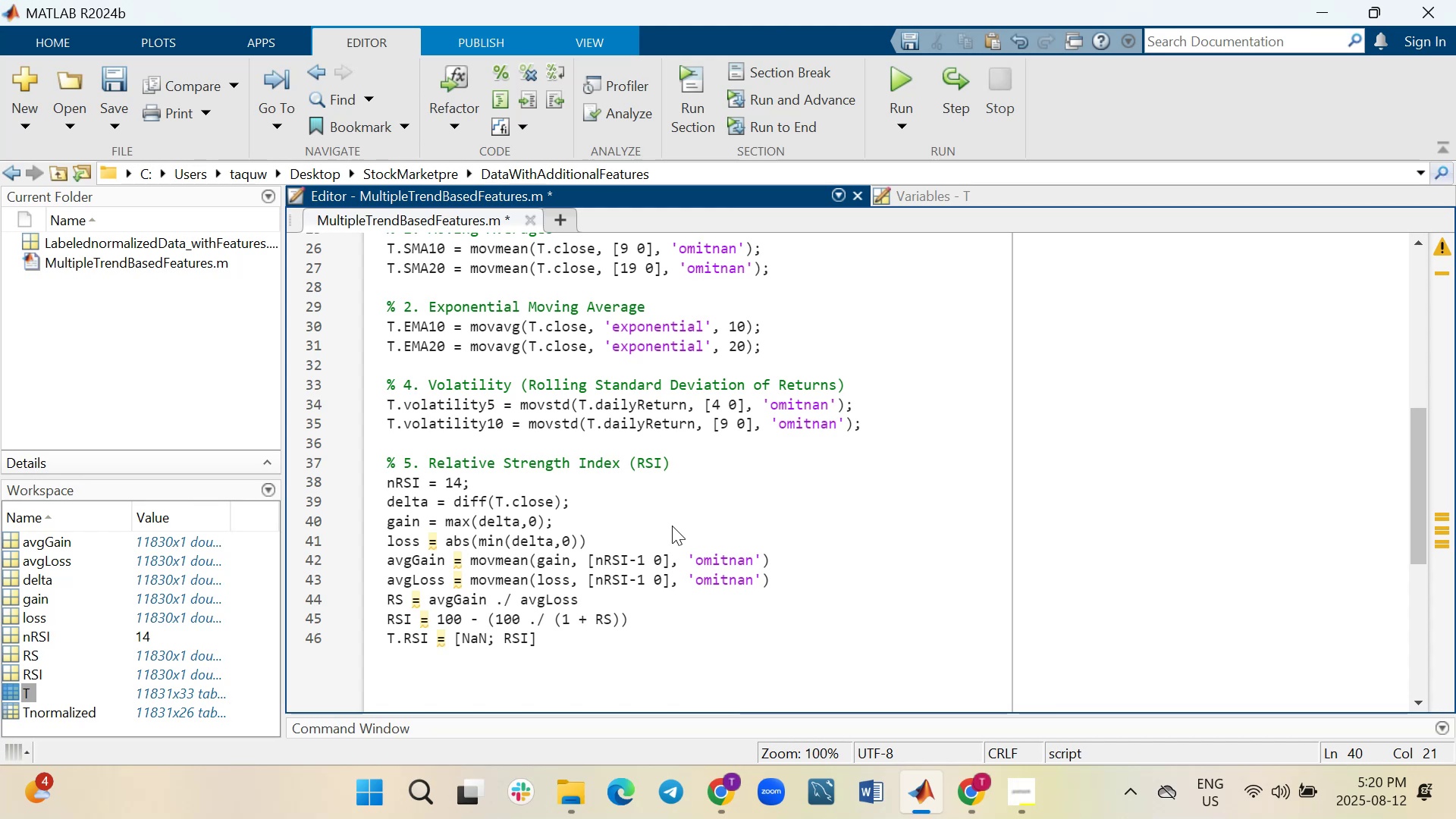 
scroll: coordinate [1140, 818], scroll_direction: up, amount: 2.0
 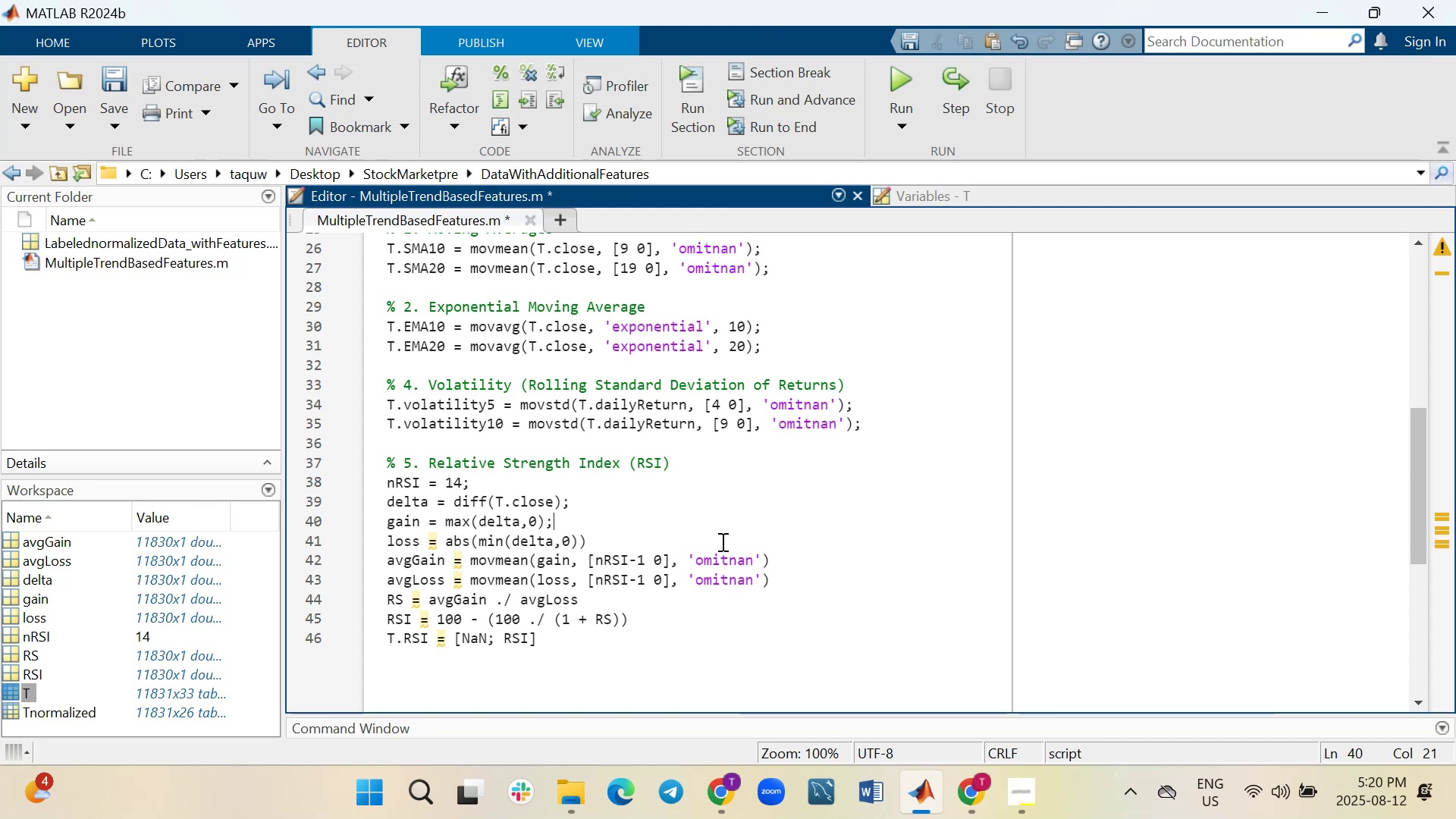 
key(Semicolon)
 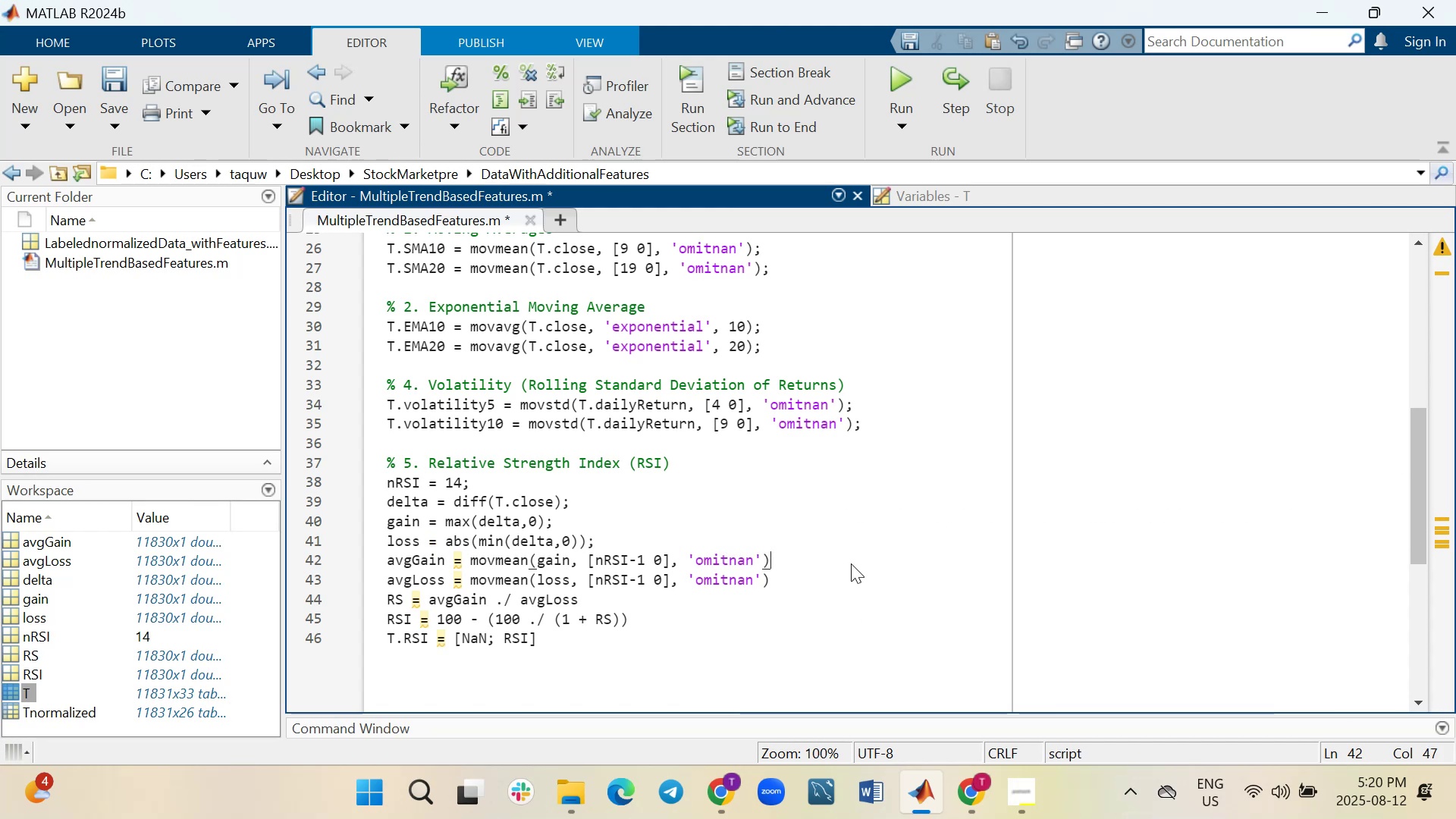 
key(Semicolon)
 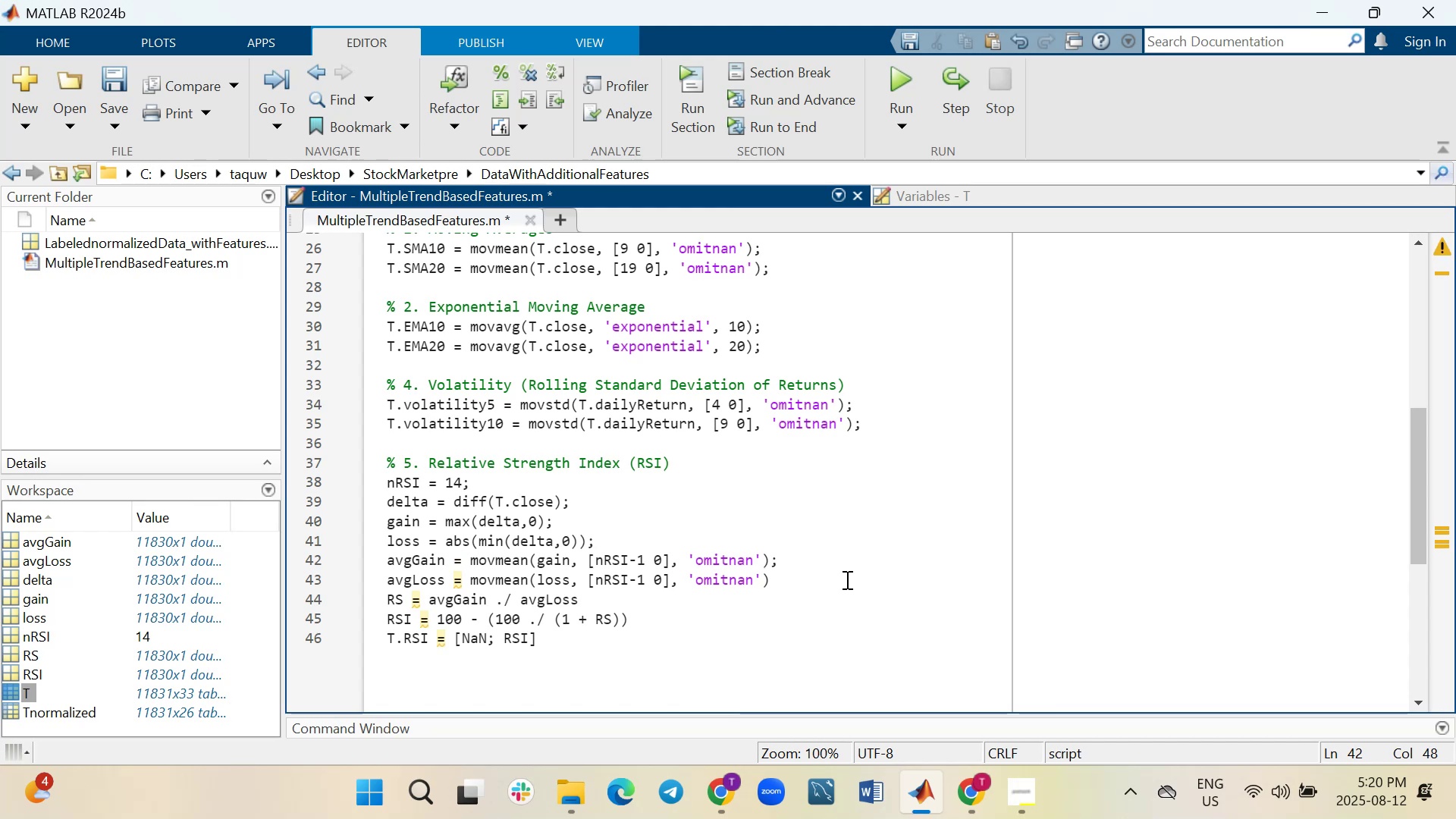 
left_click([846, 580])
 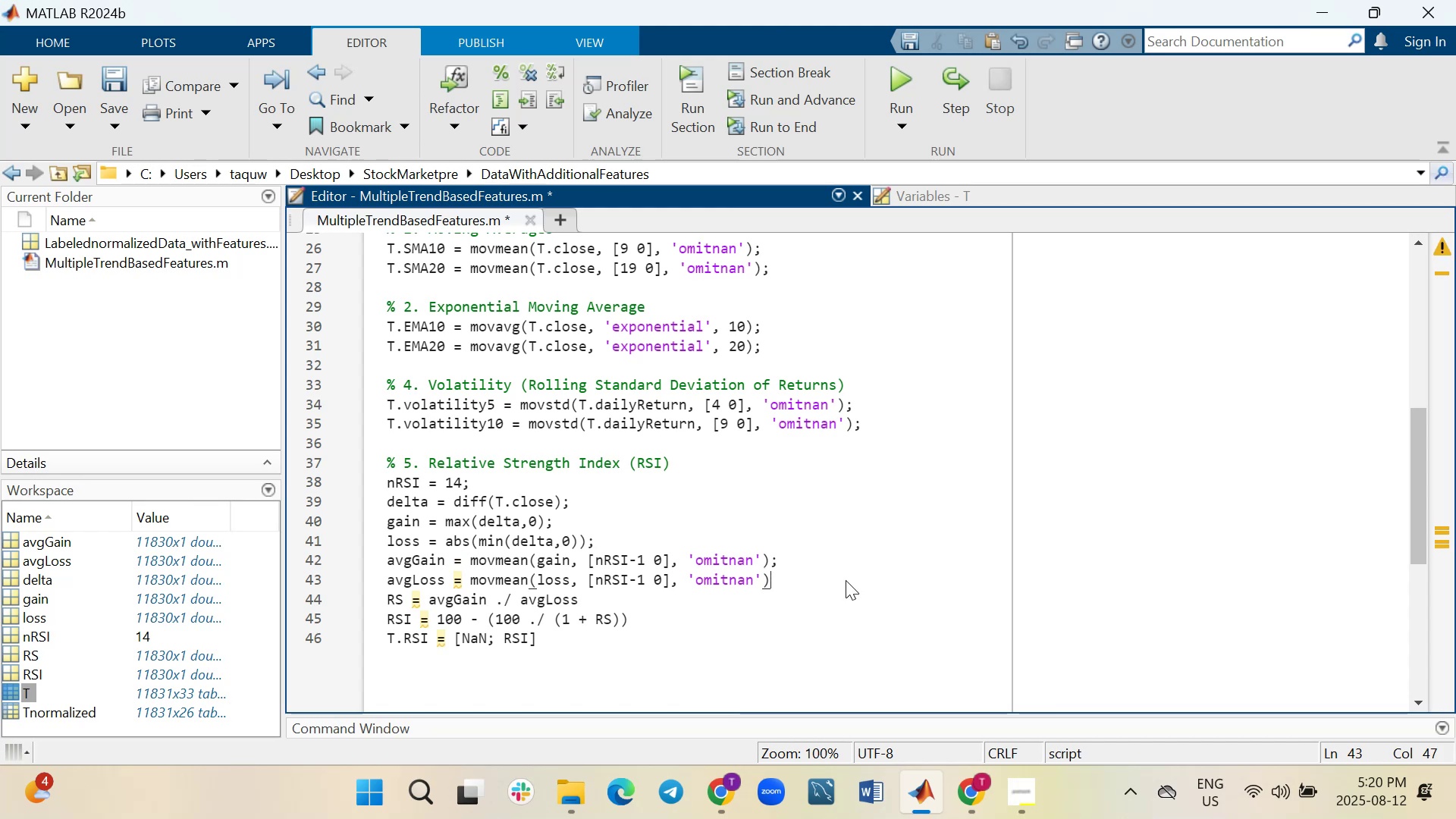 
key(Semicolon)
 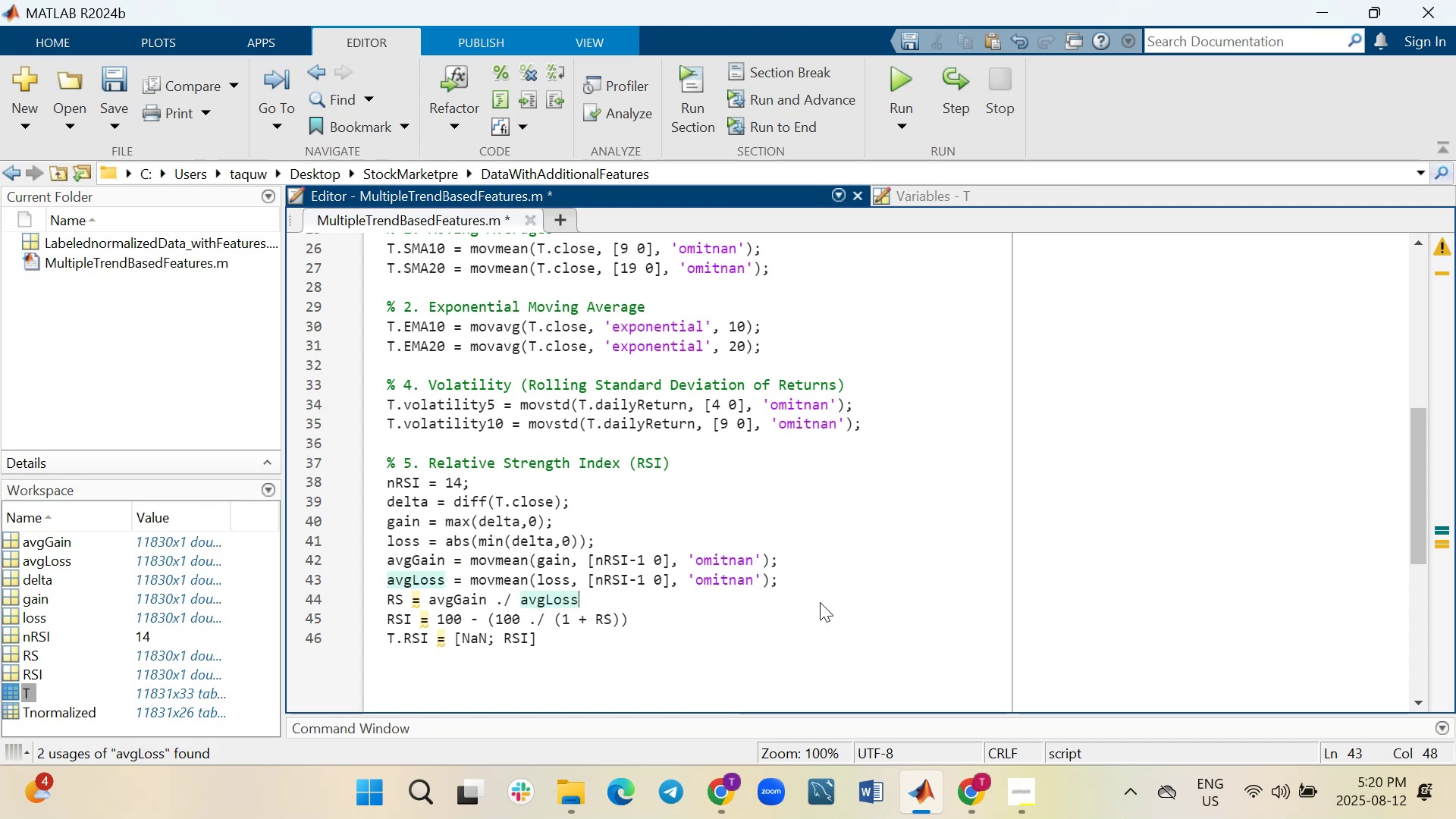 
key(Semicolon)
 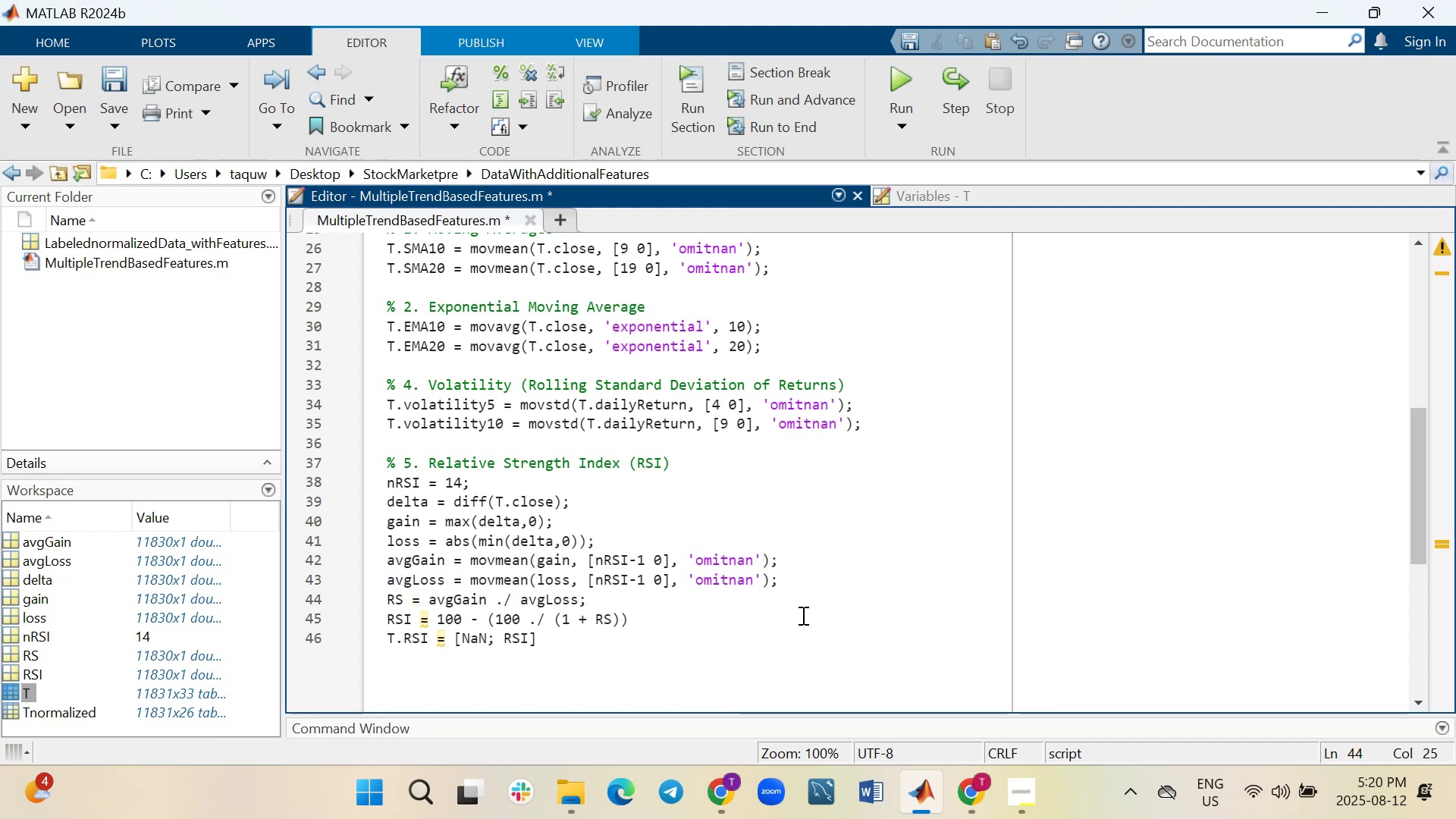 
left_click([802, 615])
 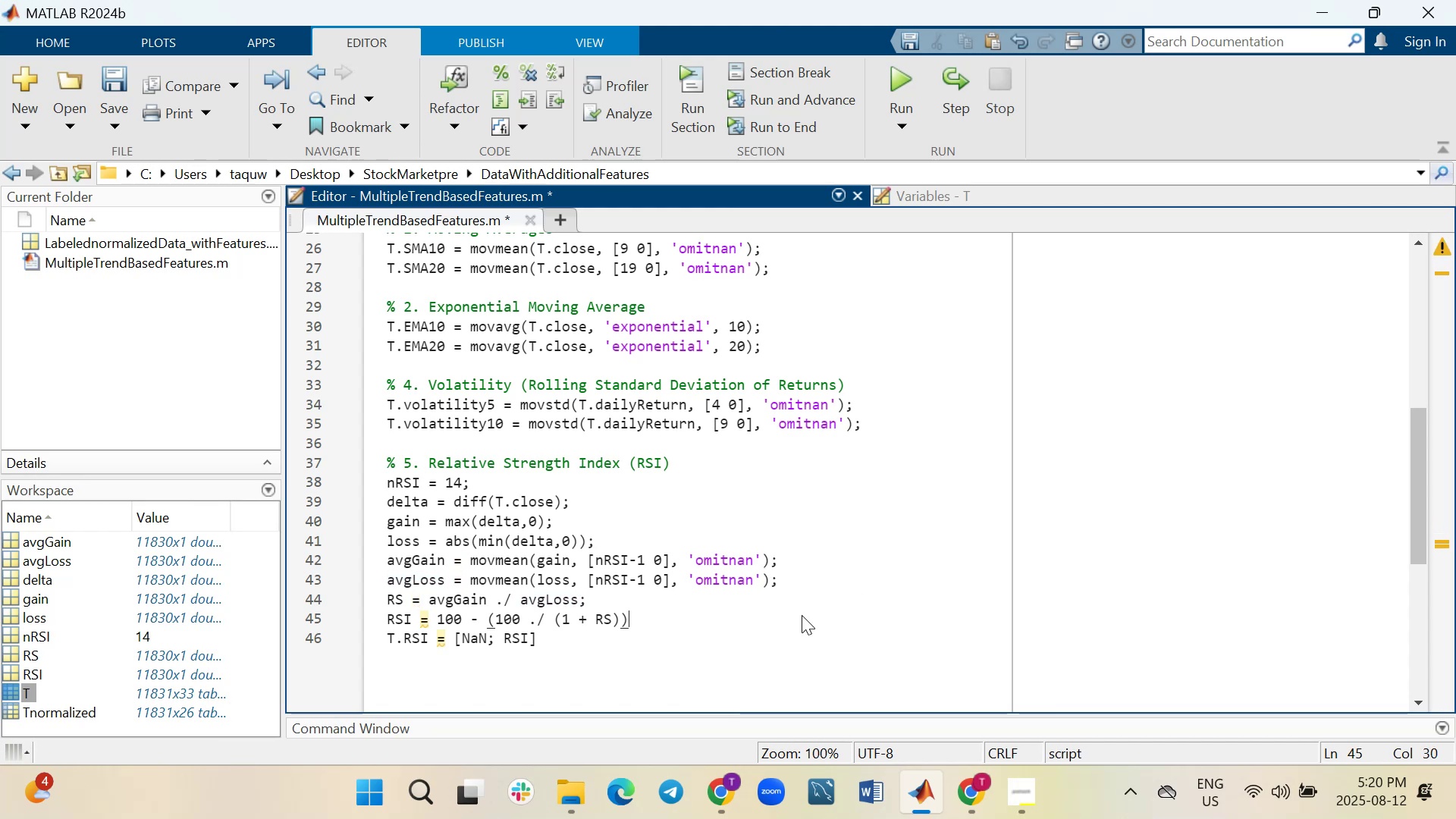 
key(Semicolon)
 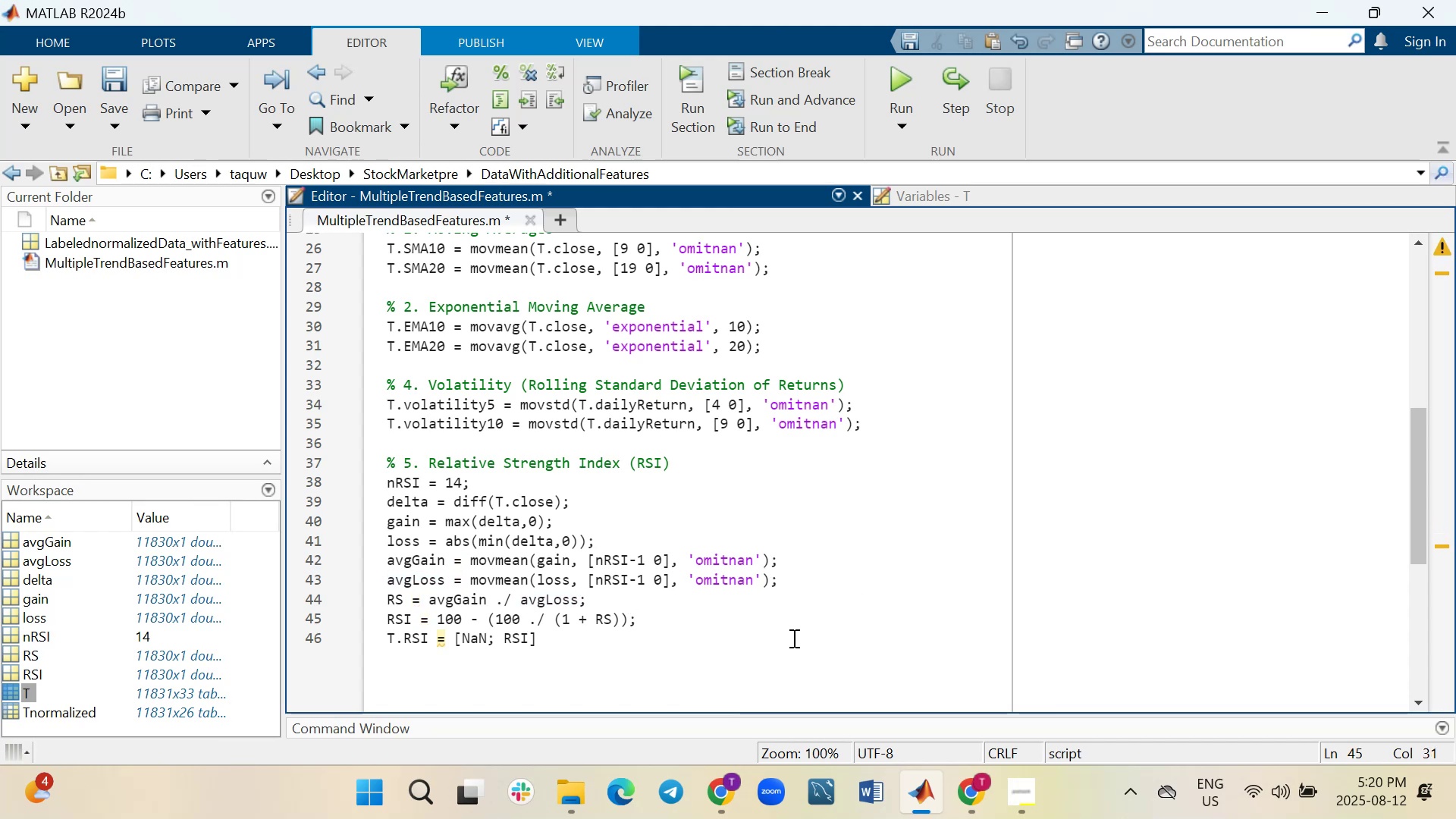 
left_click([792, 638])
 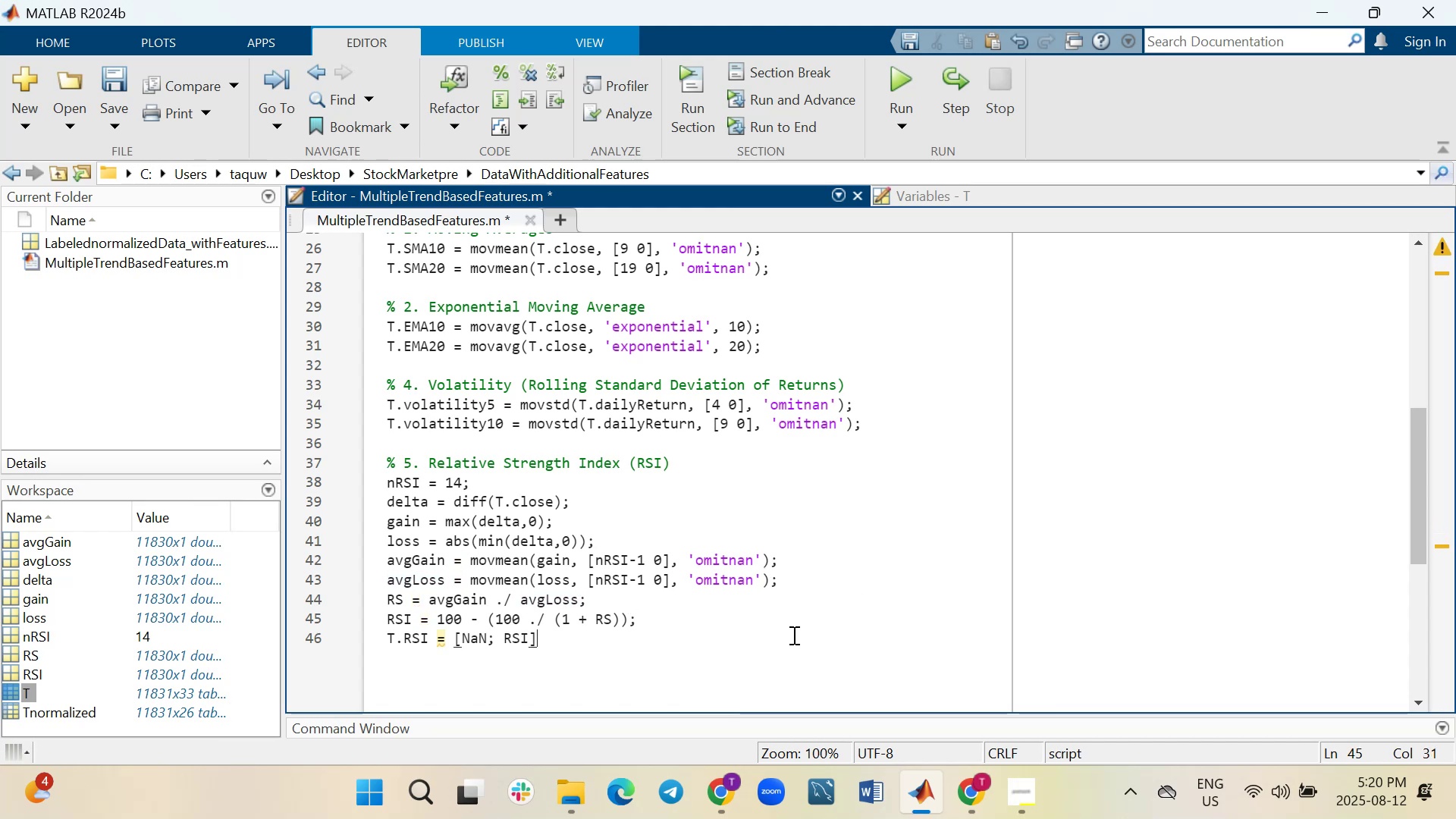 
key(Semicolon)
 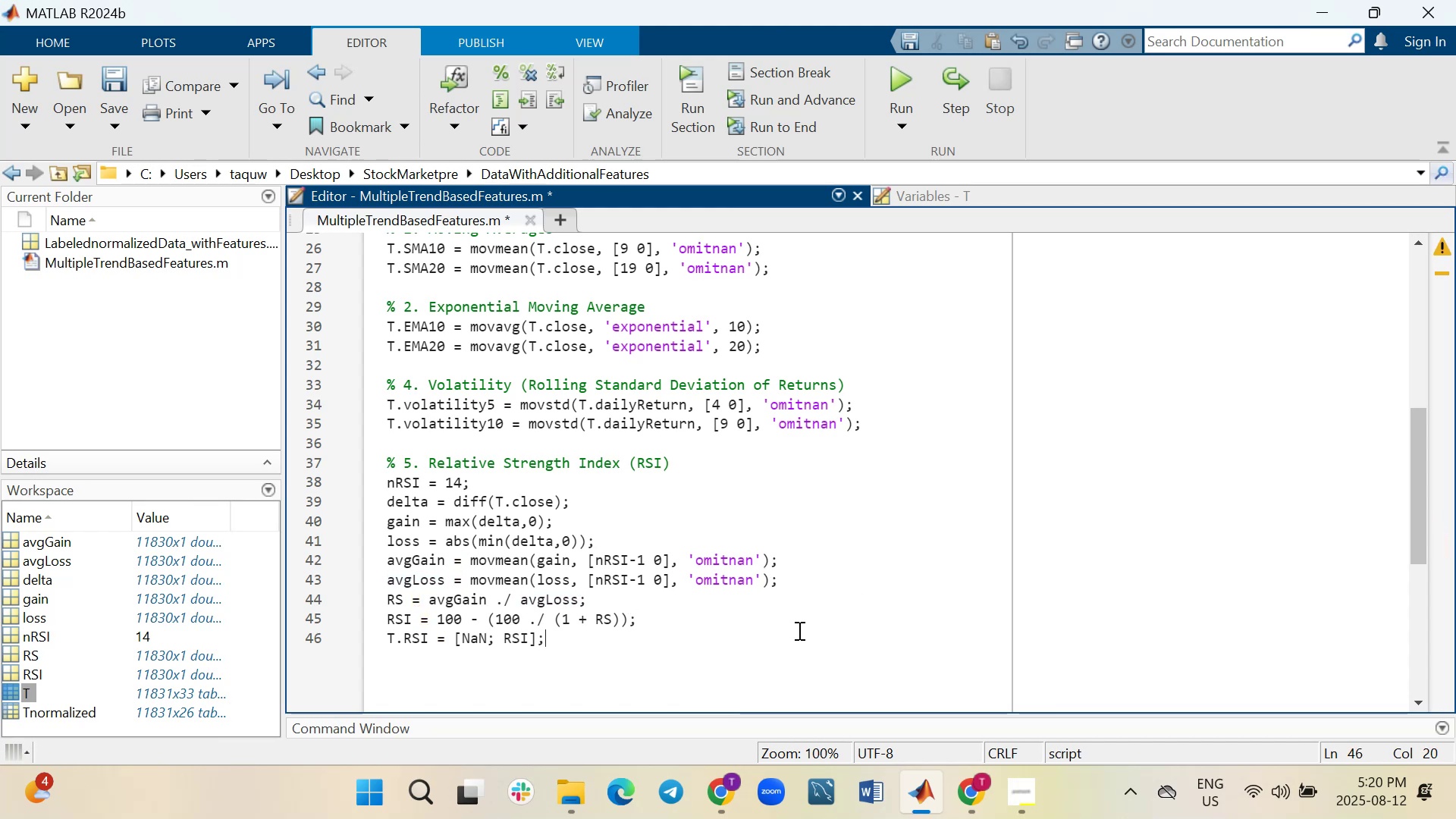 